 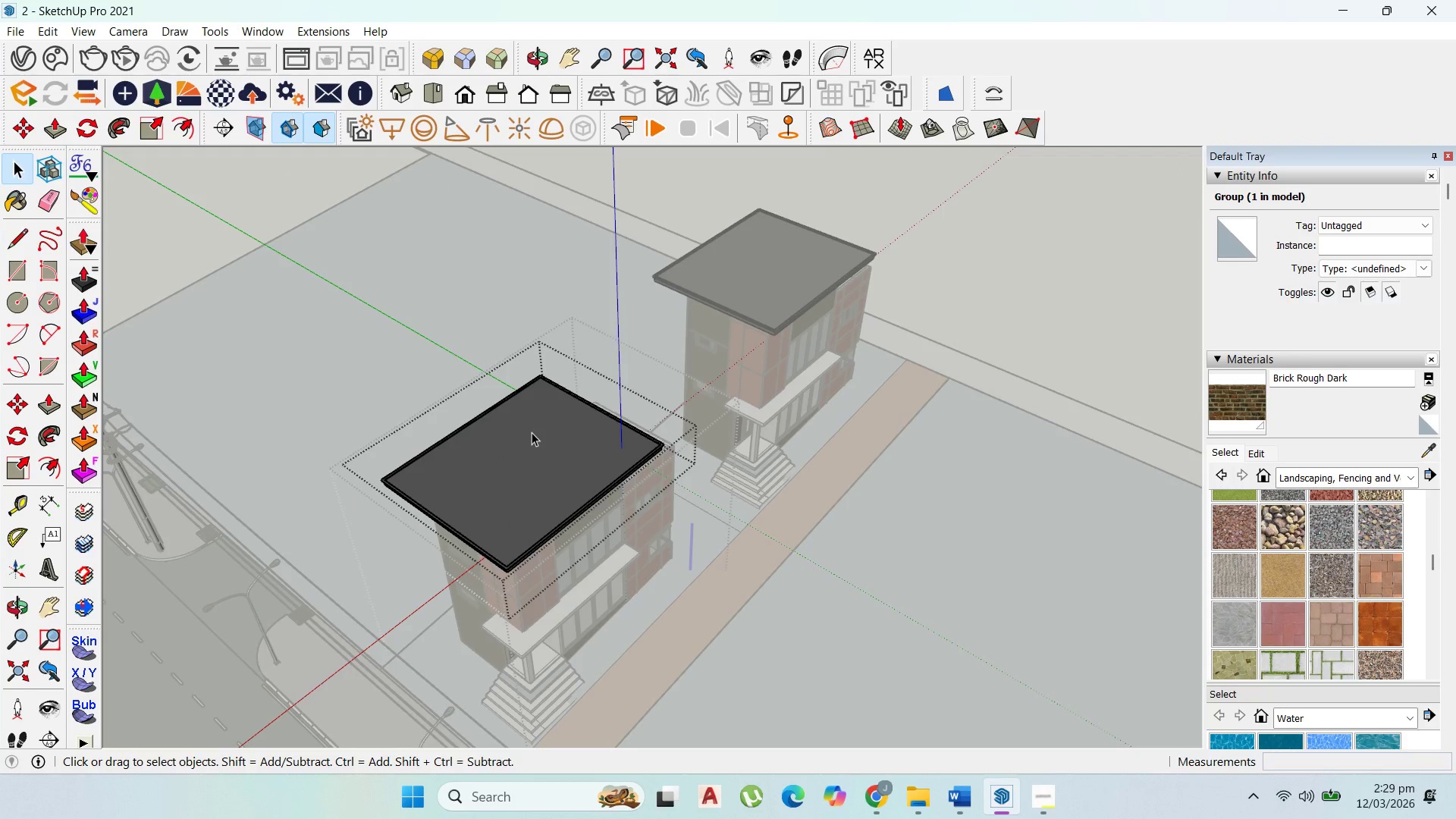 
scroll: coordinate [530, 448], scroll_direction: up, amount: 3.0
 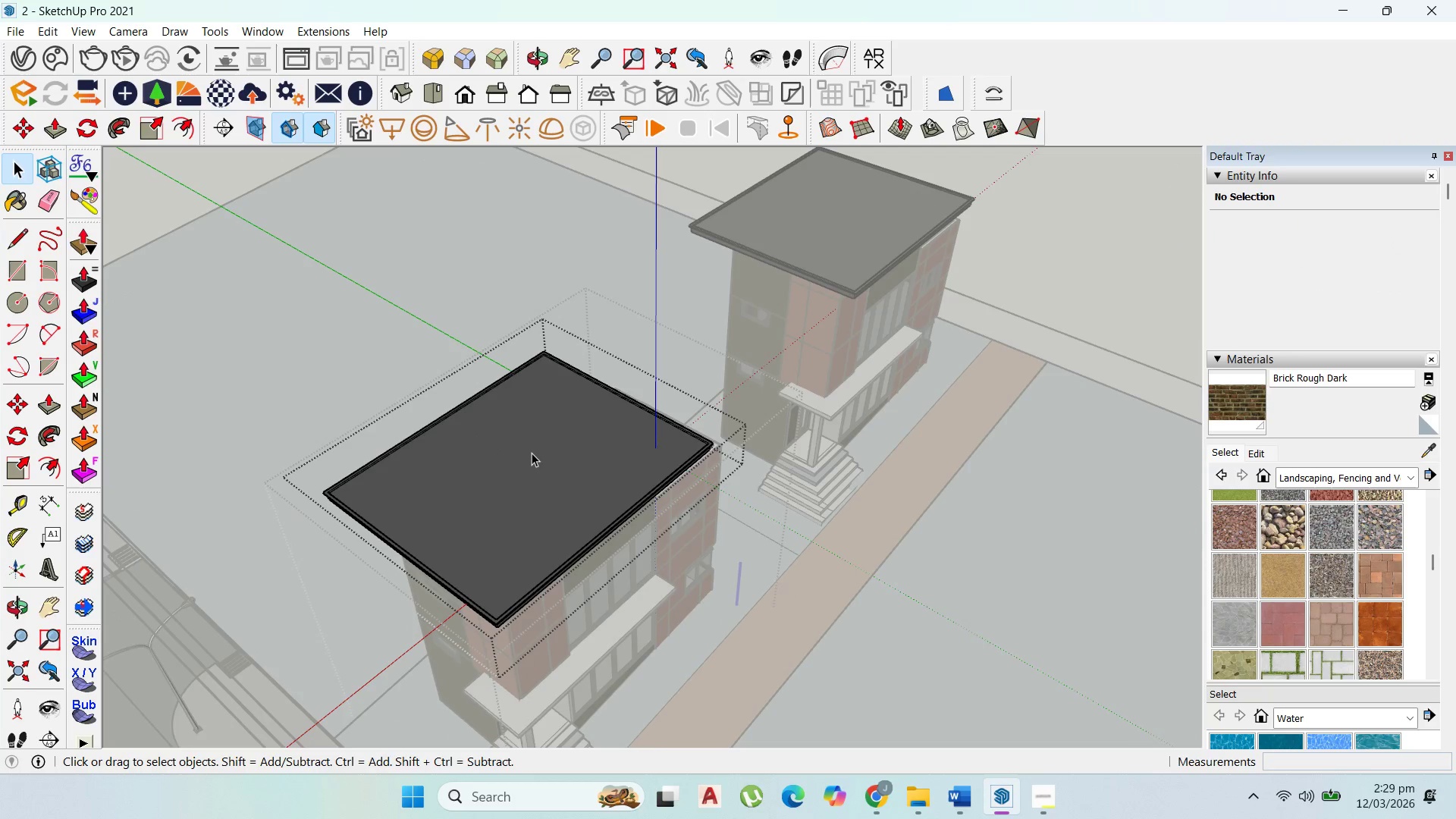 
wait(5.48)
 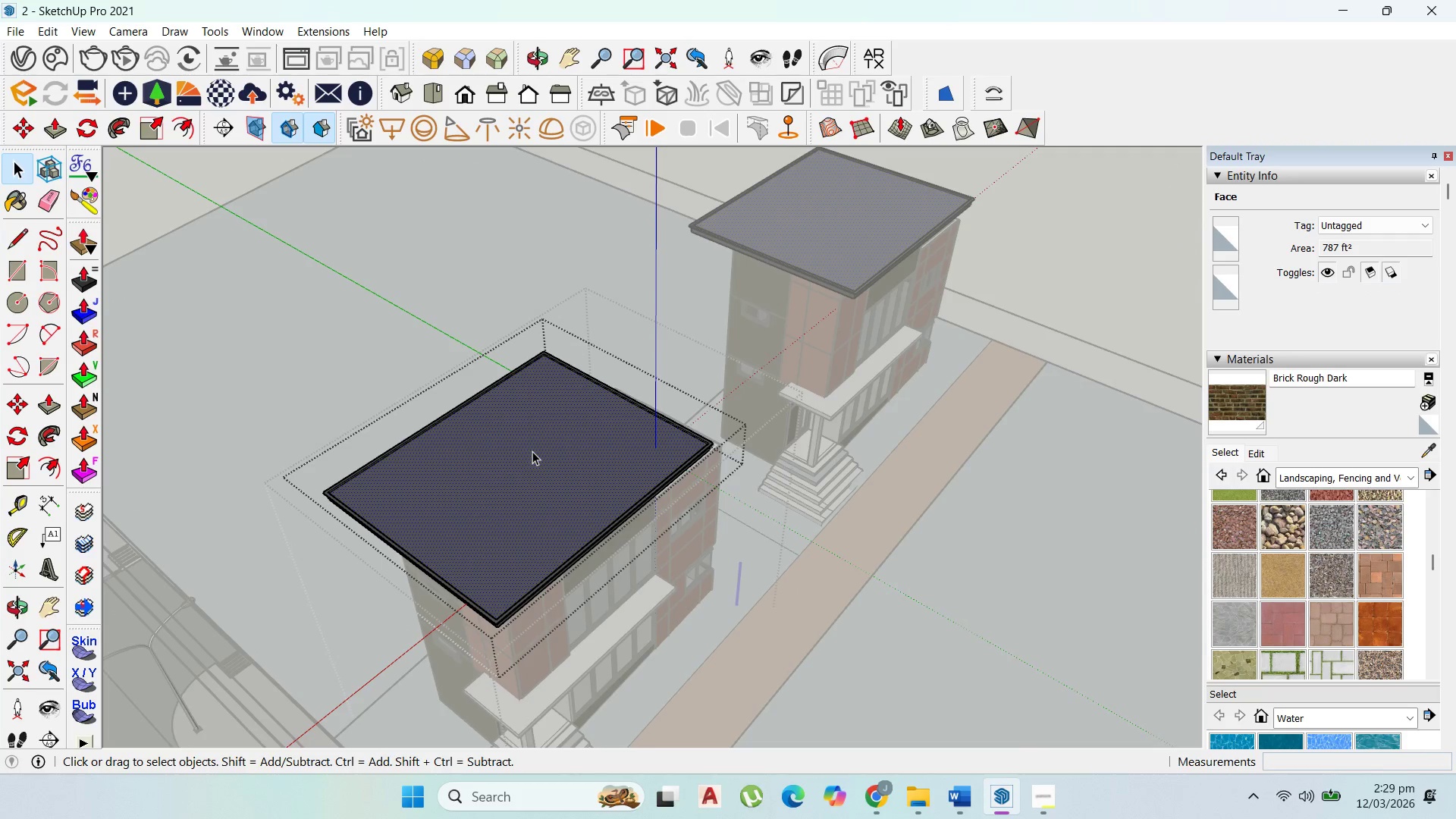 
left_click([1331, 472])
 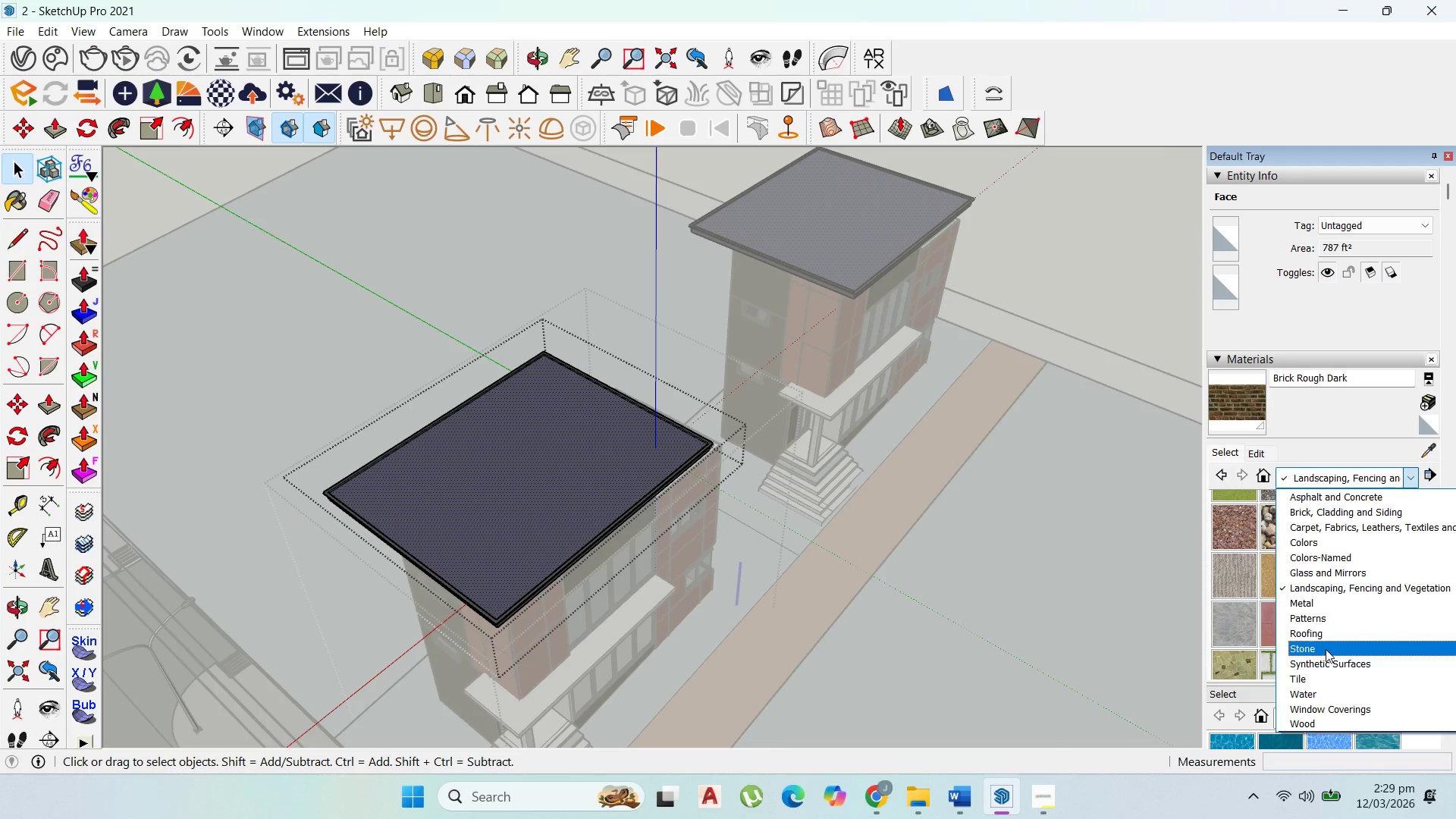 
left_click([1323, 639])
 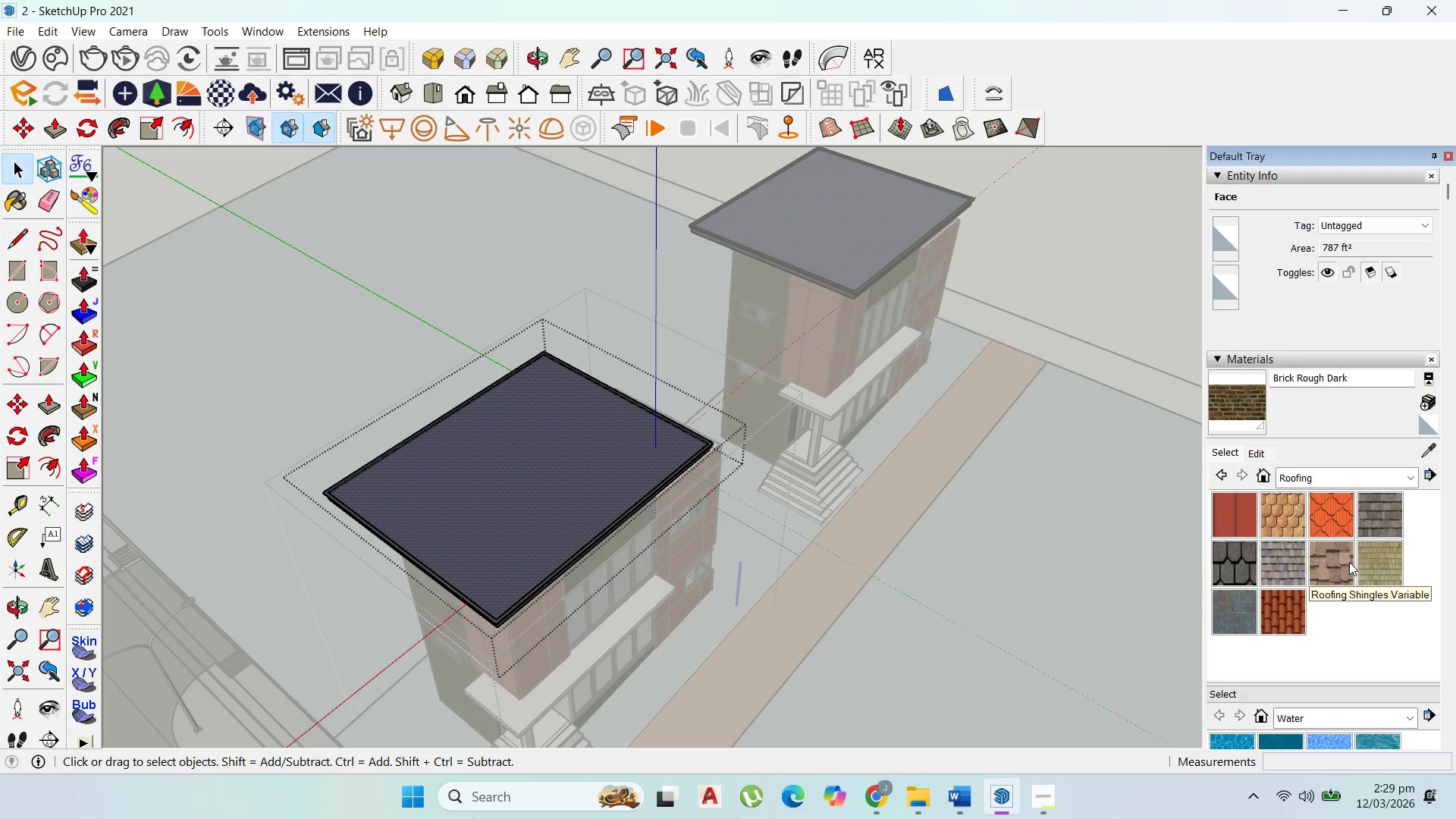 
left_click([1329, 560])
 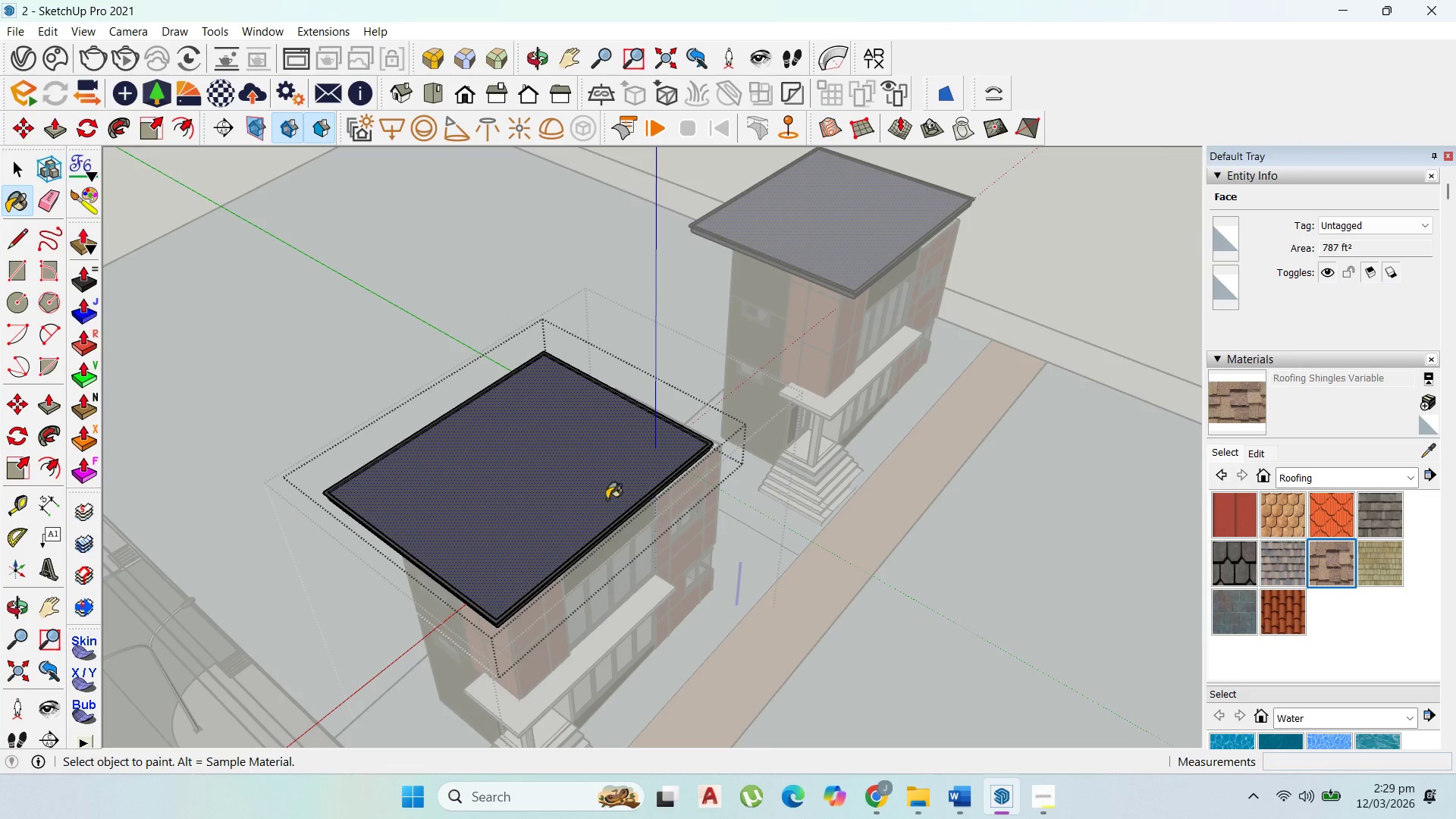 
left_click([601, 491])
 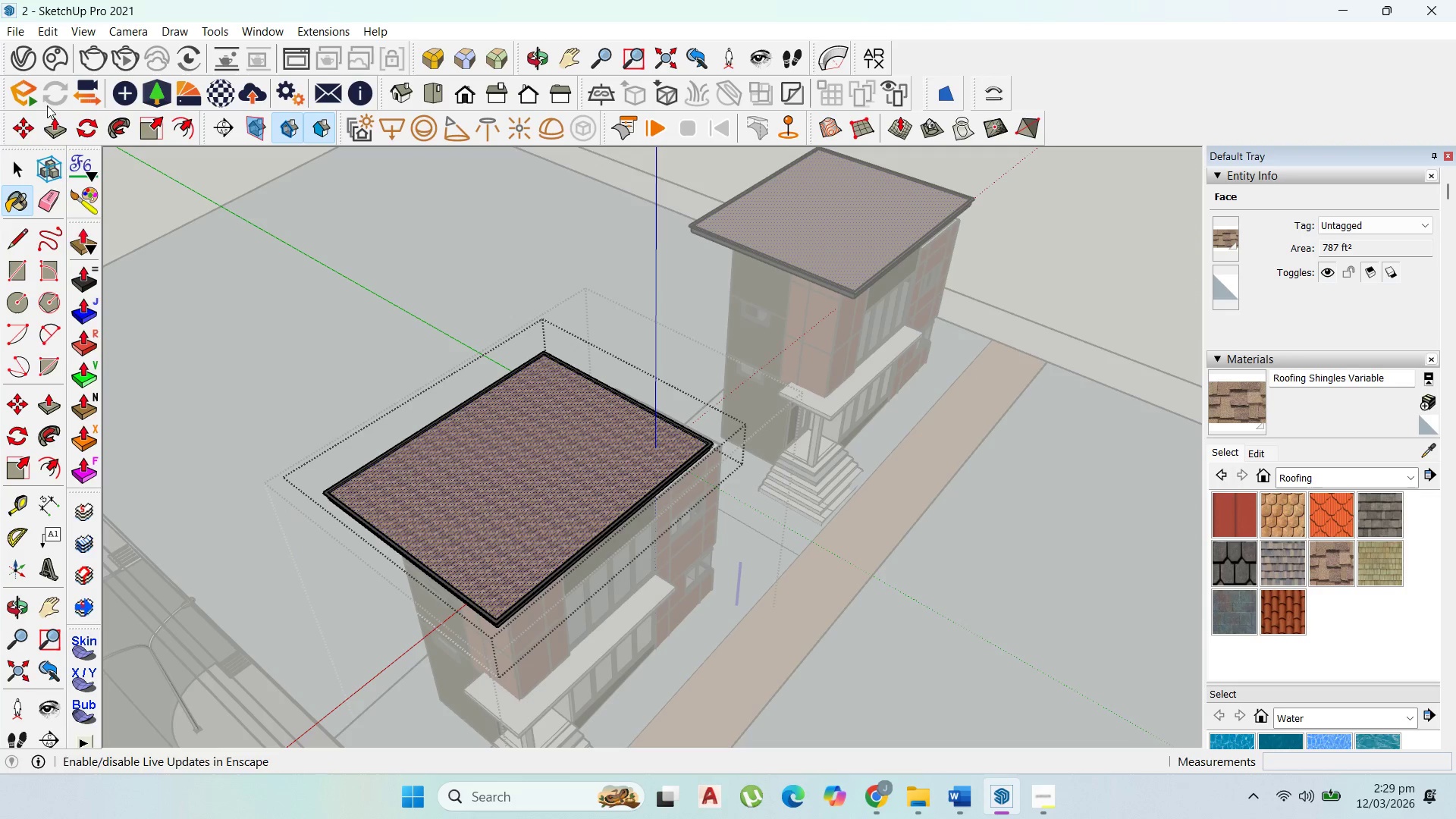 
left_click([15, 167])
 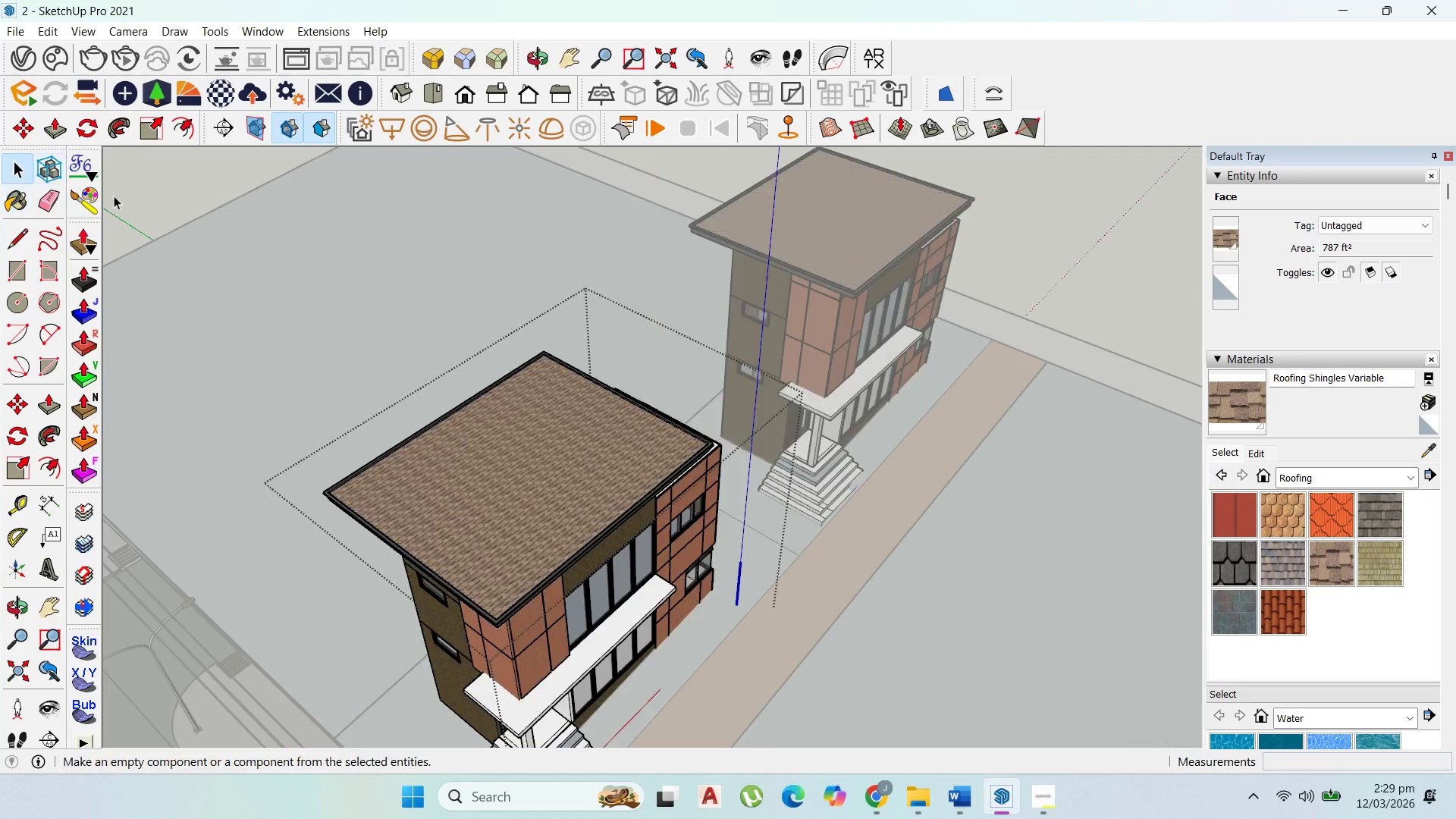 
key(Escape)
 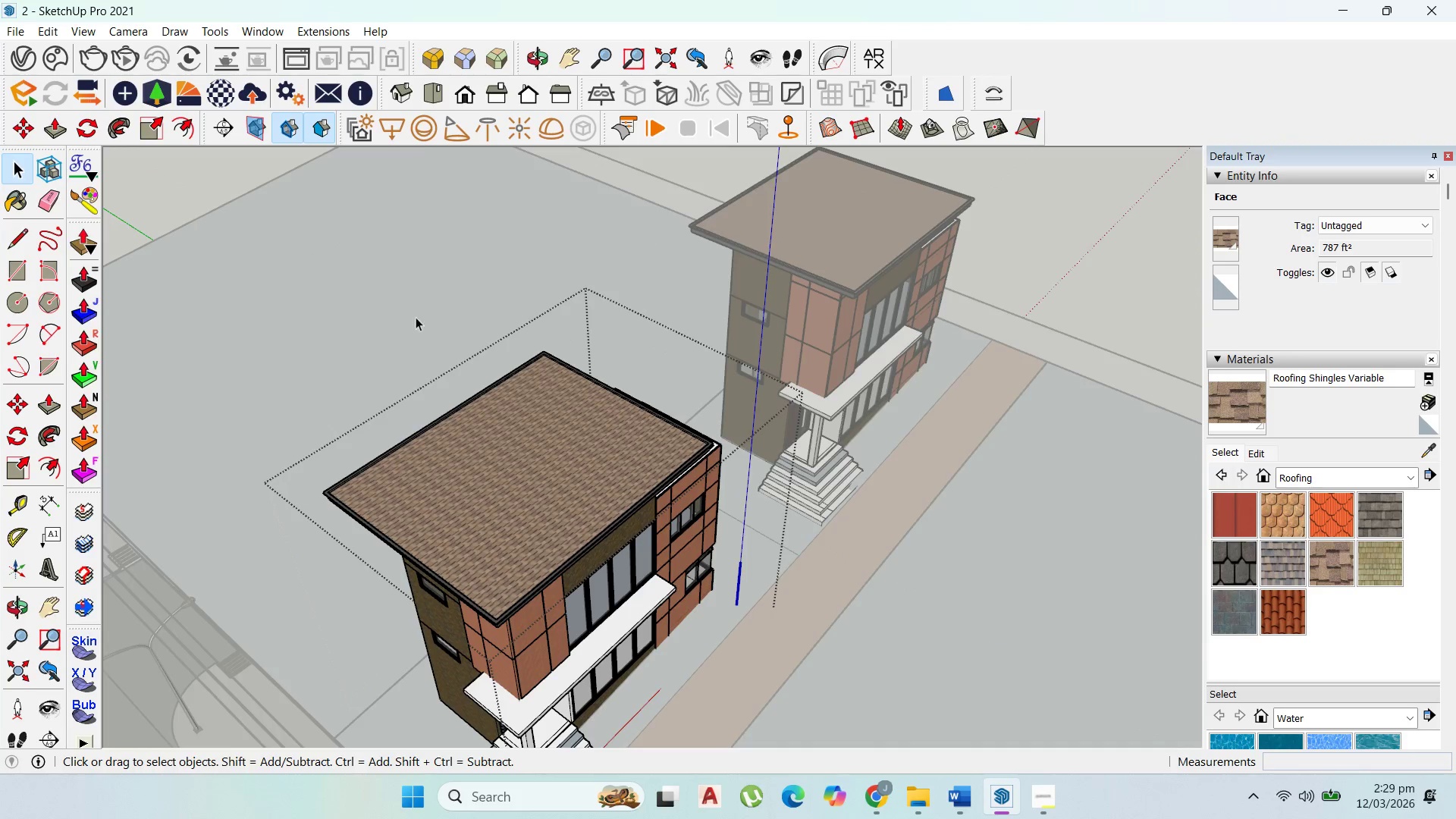 
key(Escape)
 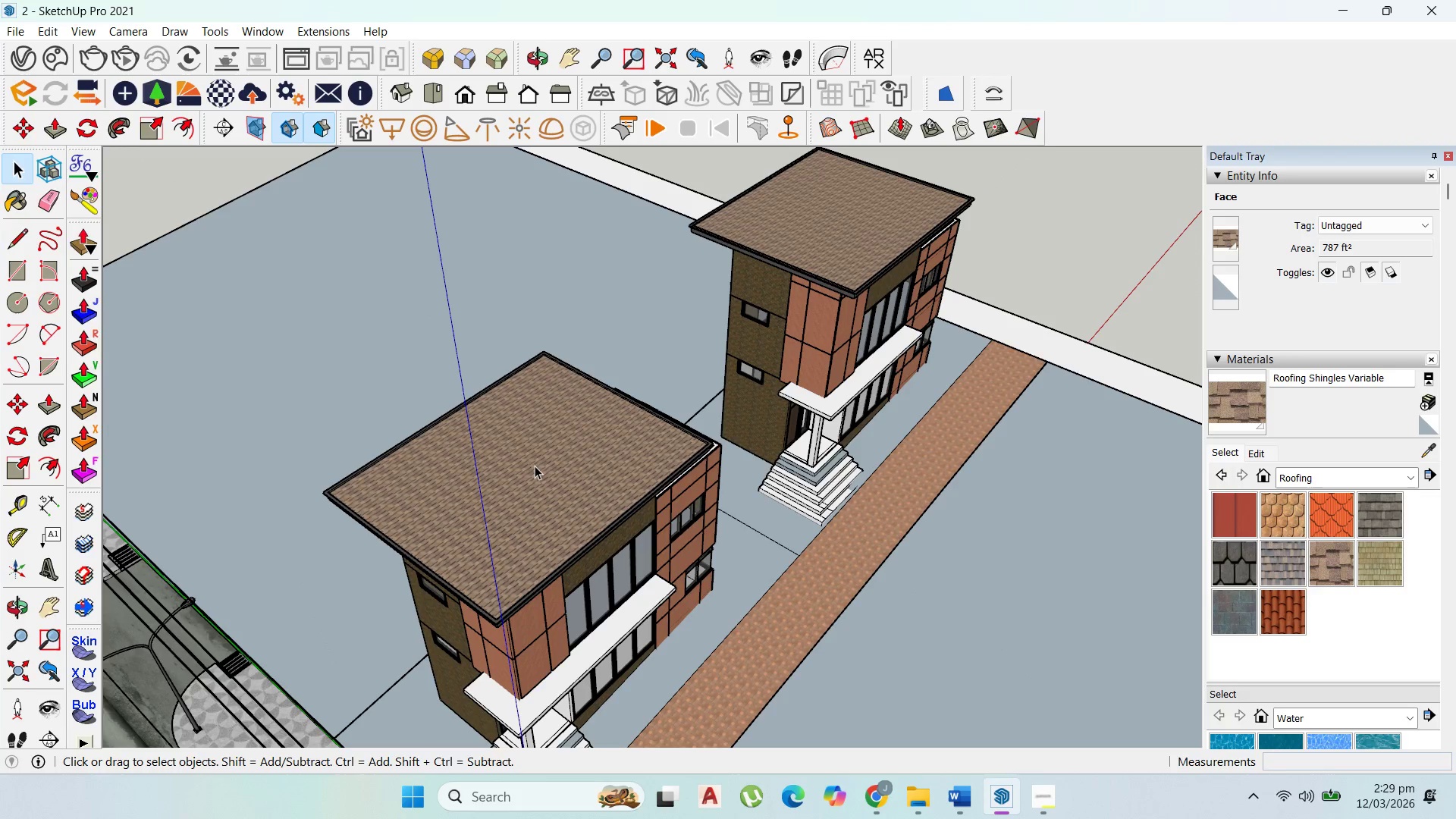 
key(Escape)
 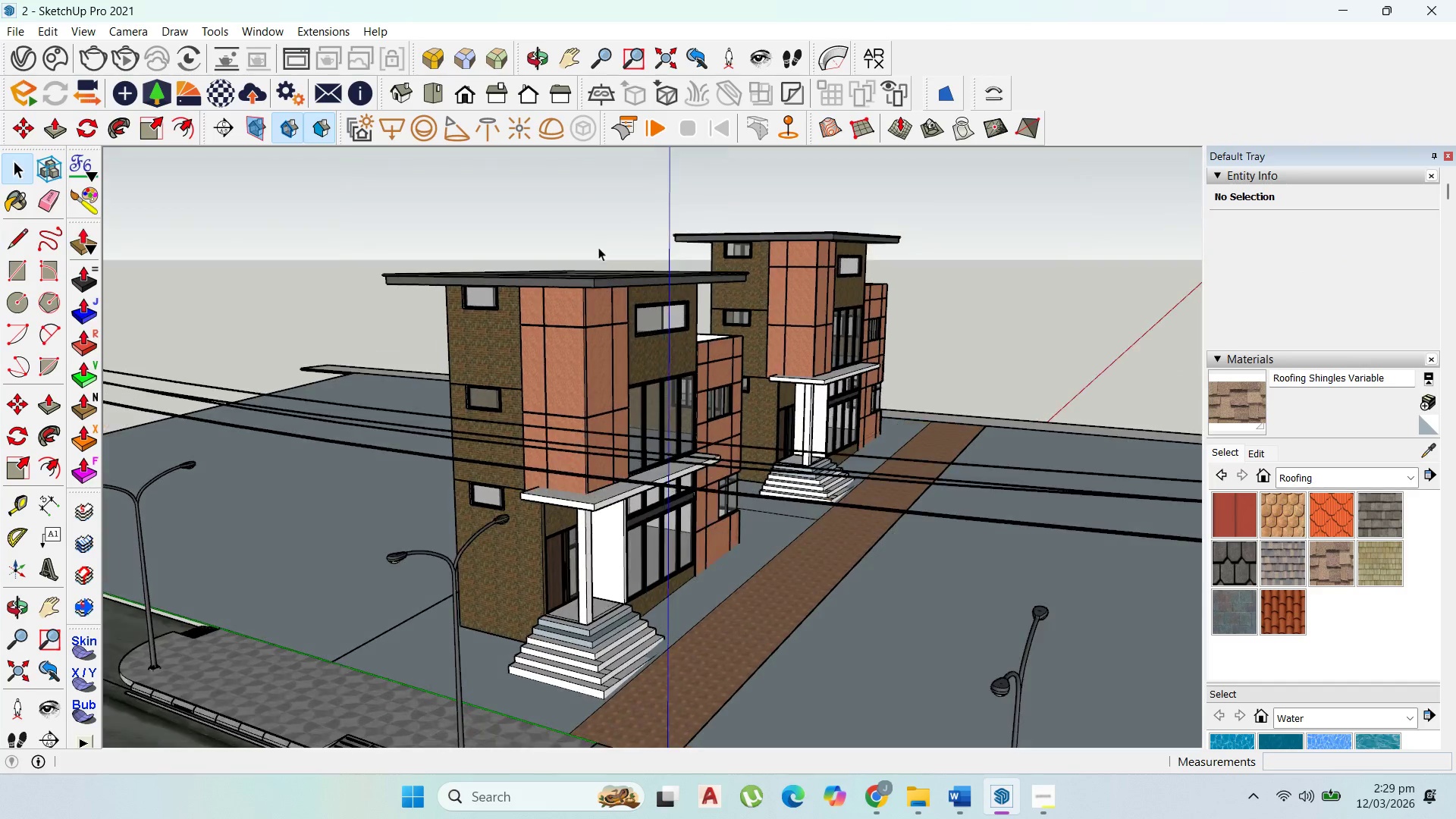 
scroll: coordinate [576, 345], scroll_direction: up, amount: 5.0
 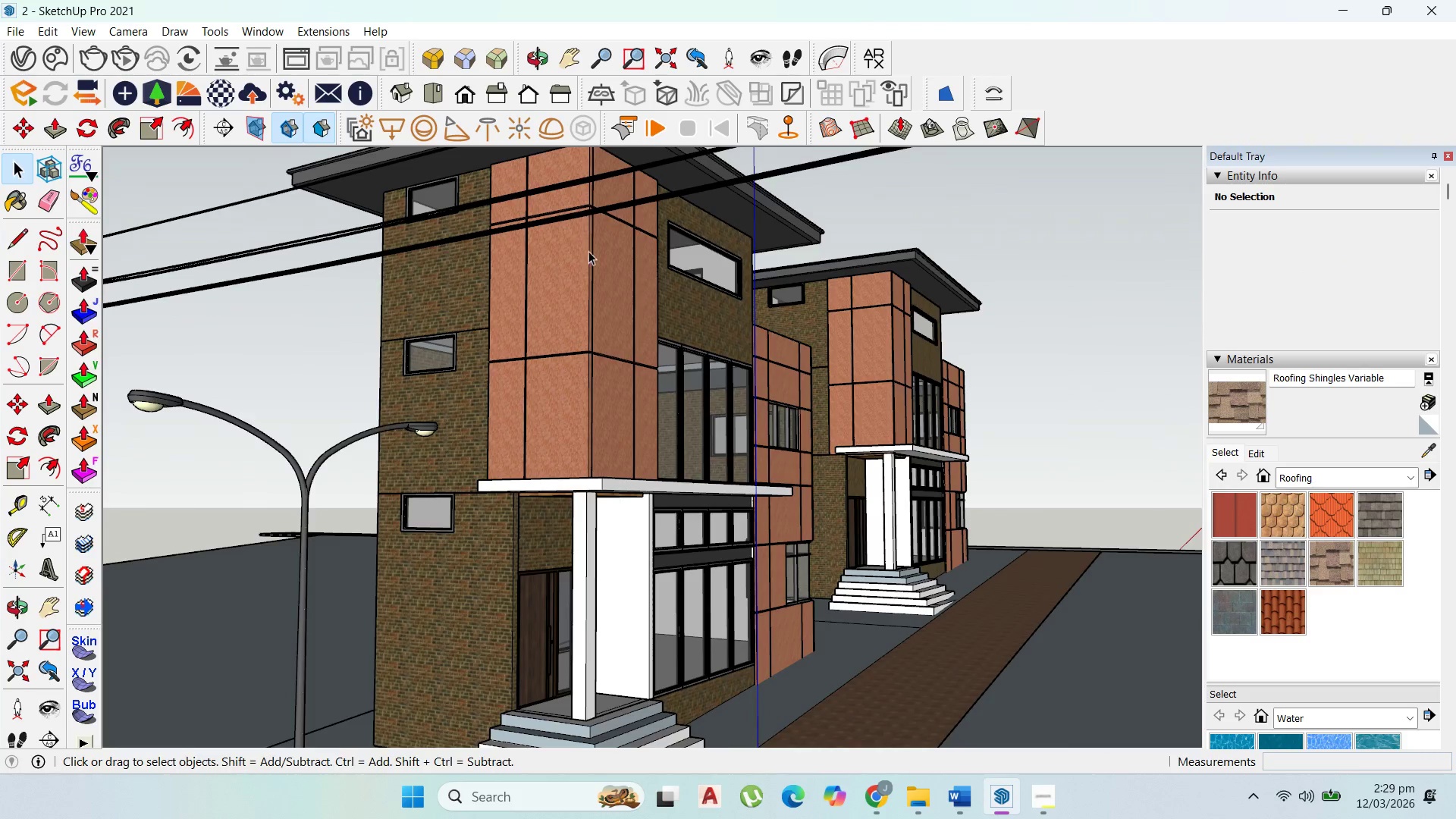 
scroll: coordinate [584, 493], scroll_direction: down, amount: 8.0
 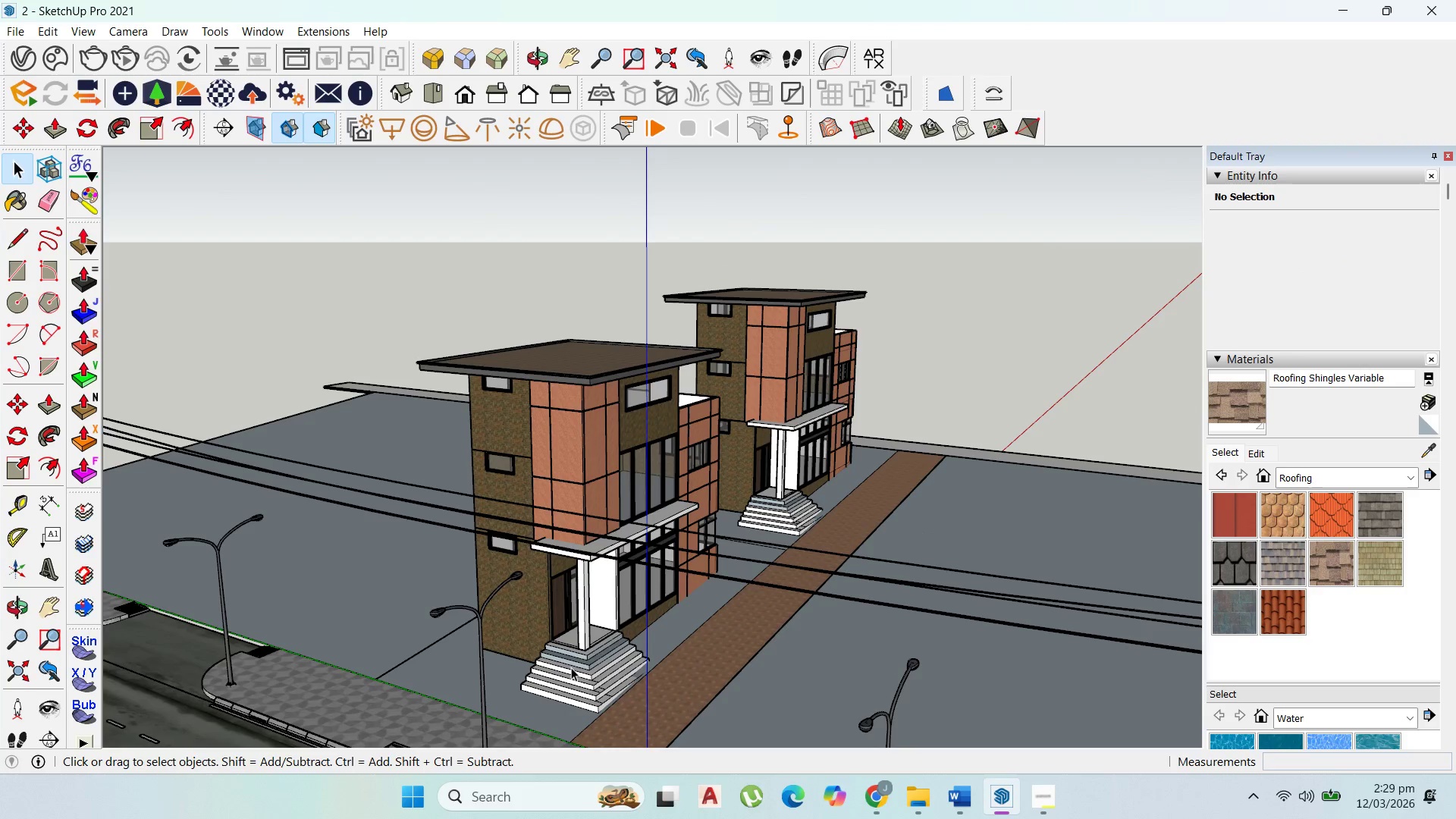 
scroll: coordinate [598, 621], scroll_direction: up, amount: 11.0
 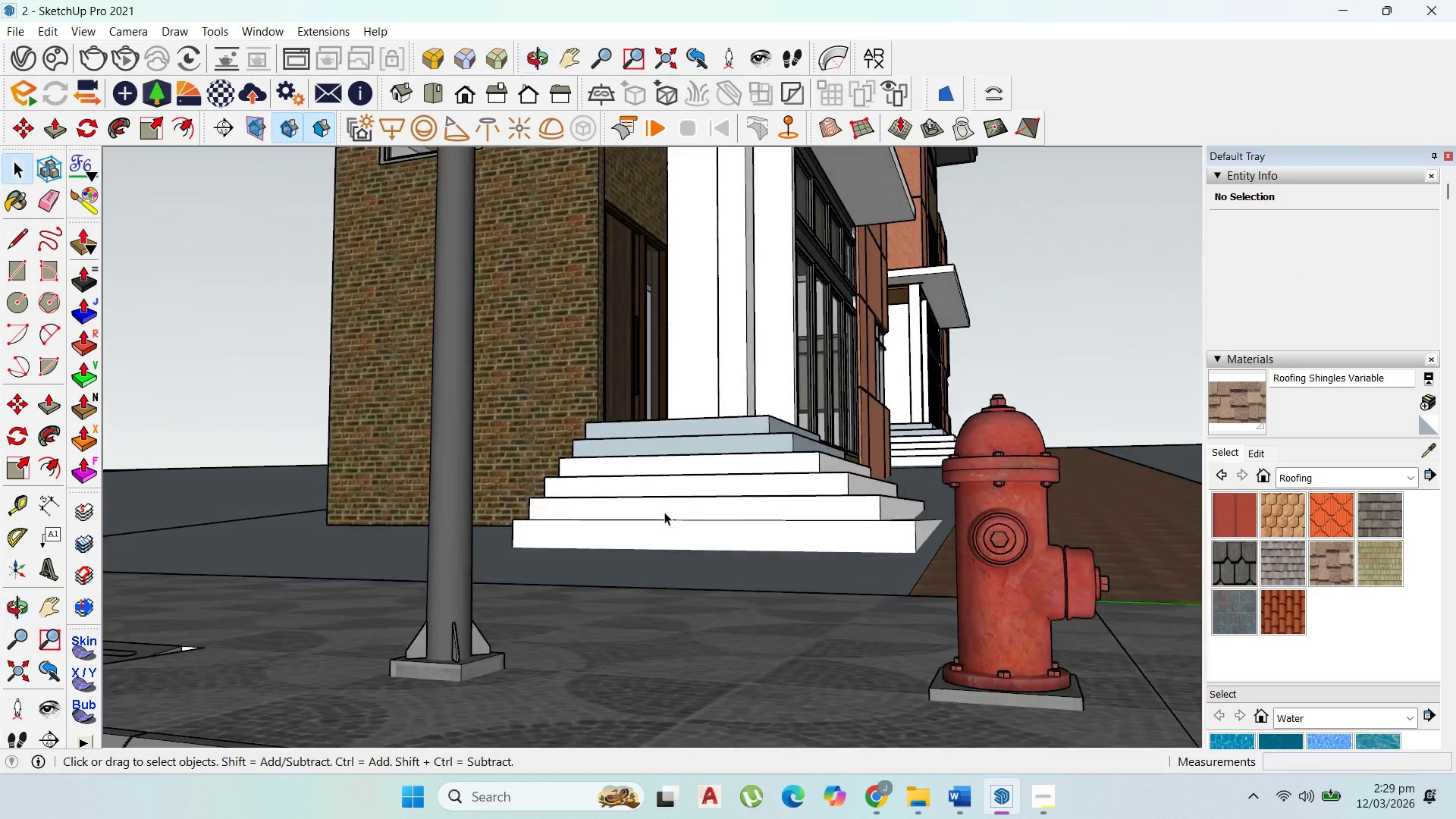 
scroll: coordinate [664, 510], scroll_direction: down, amount: 5.0
 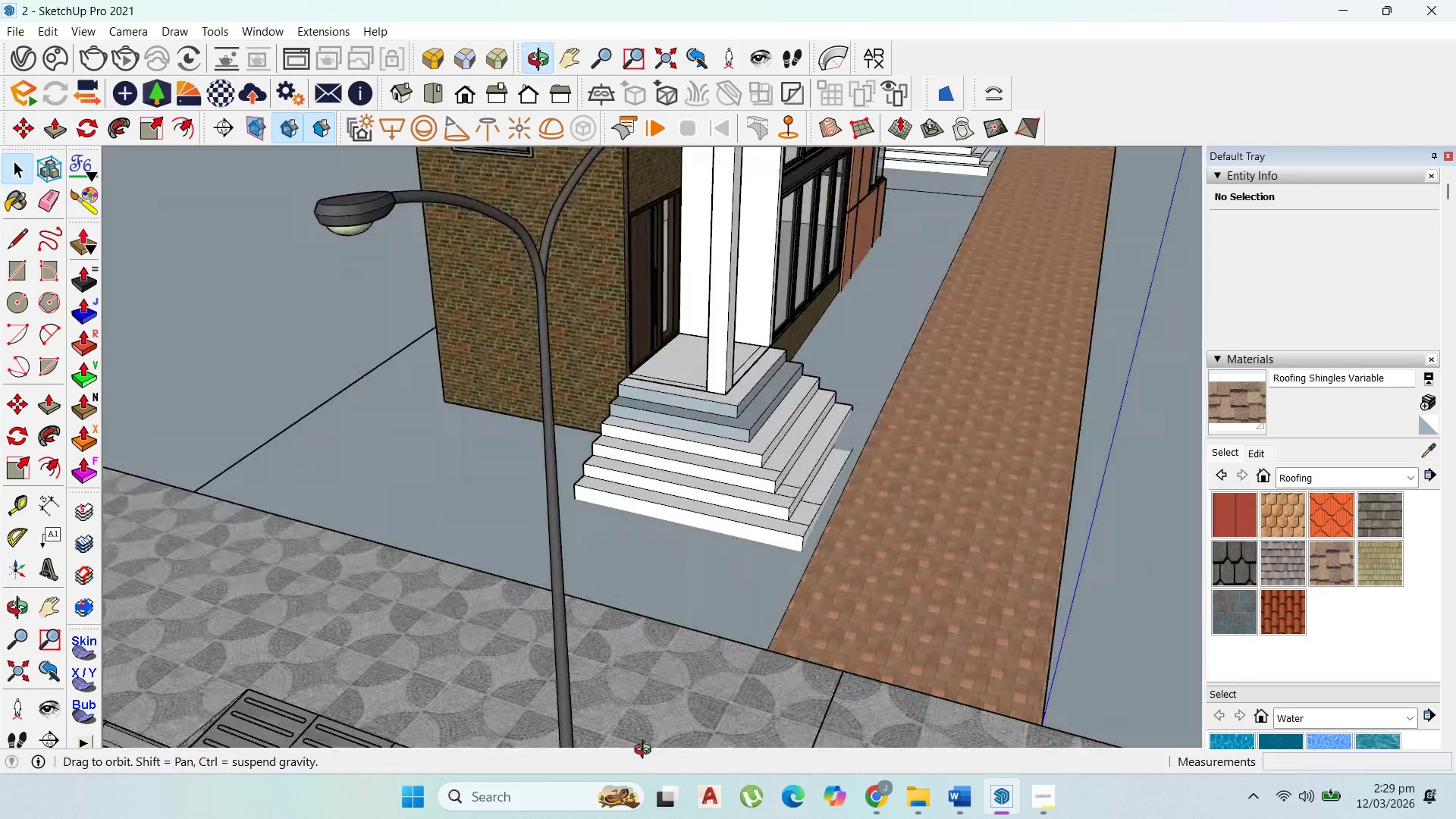 
scroll: coordinate [724, 491], scroll_direction: up, amount: 10.0
 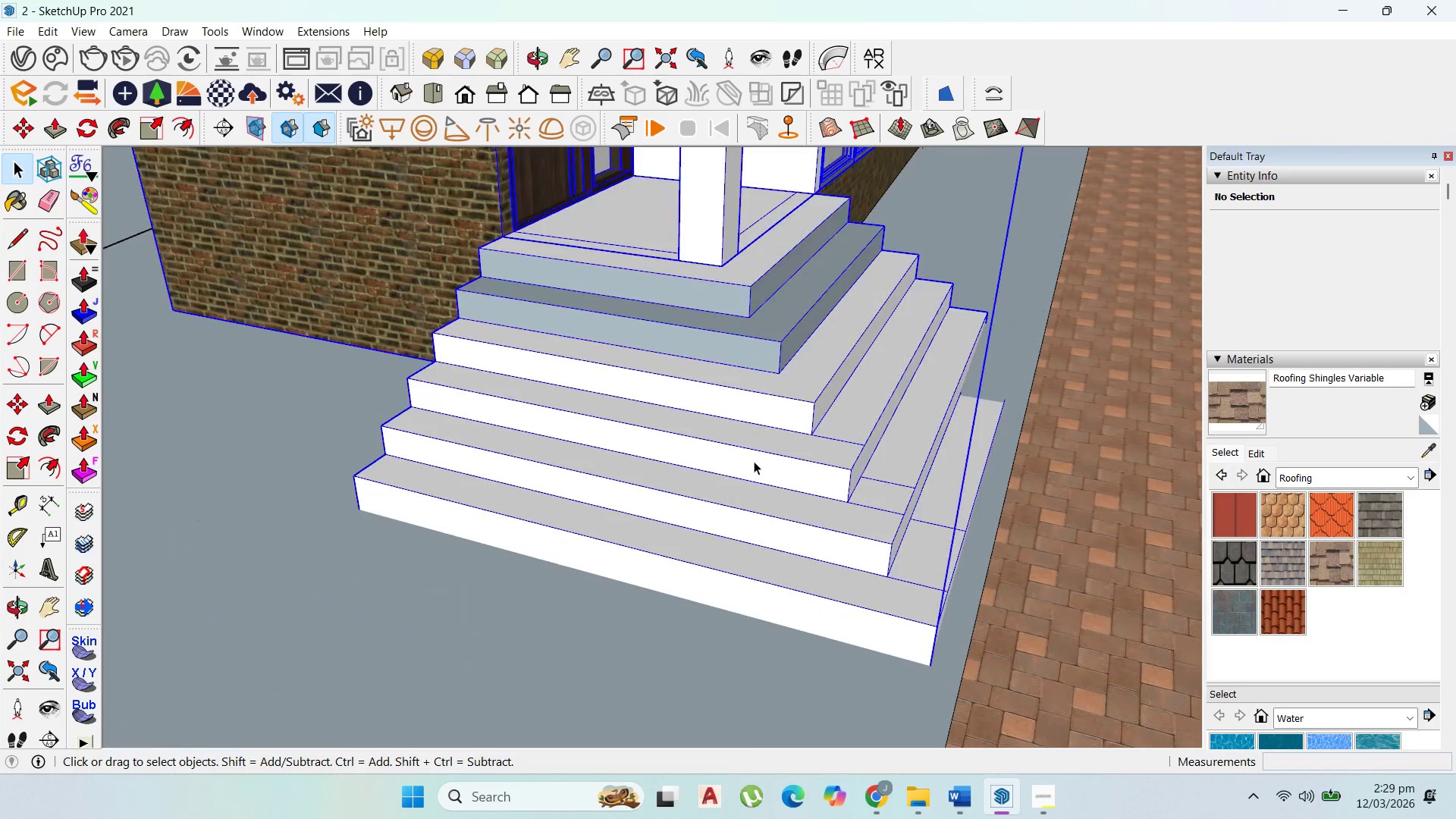 
double_click([754, 461])
 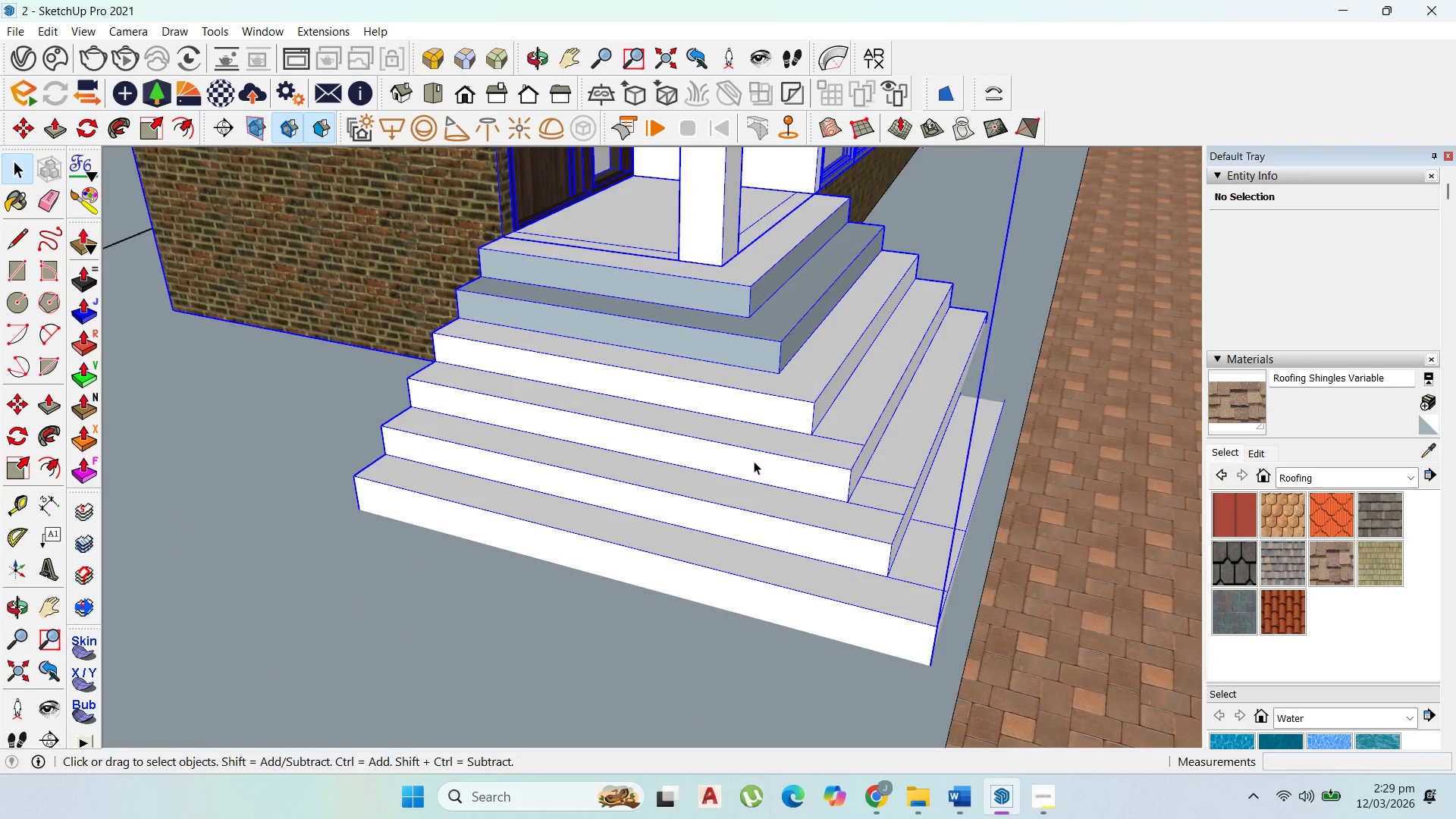 
triple_click([754, 461])
 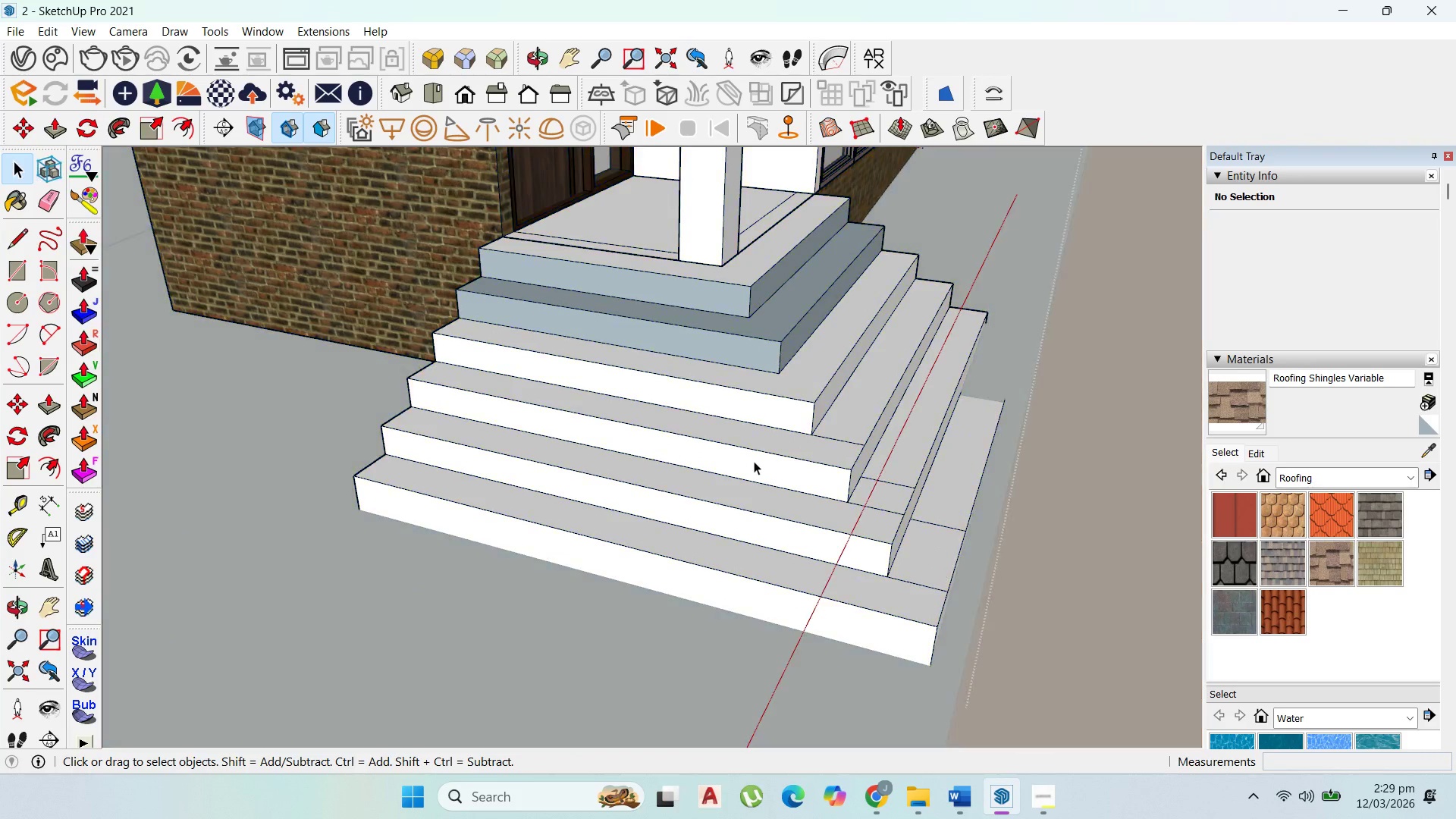 
triple_click([754, 461])
 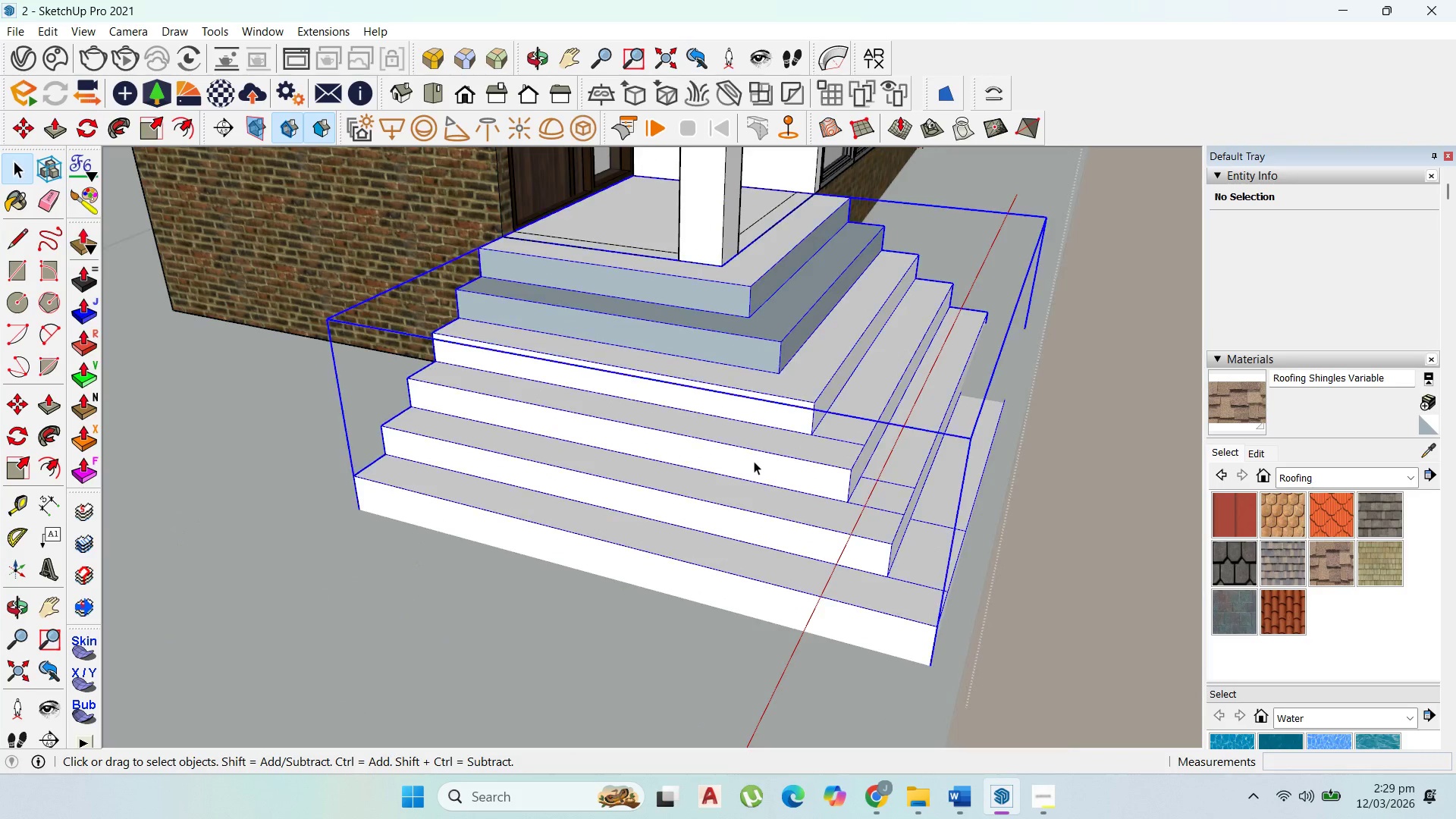 
triple_click([754, 461])
 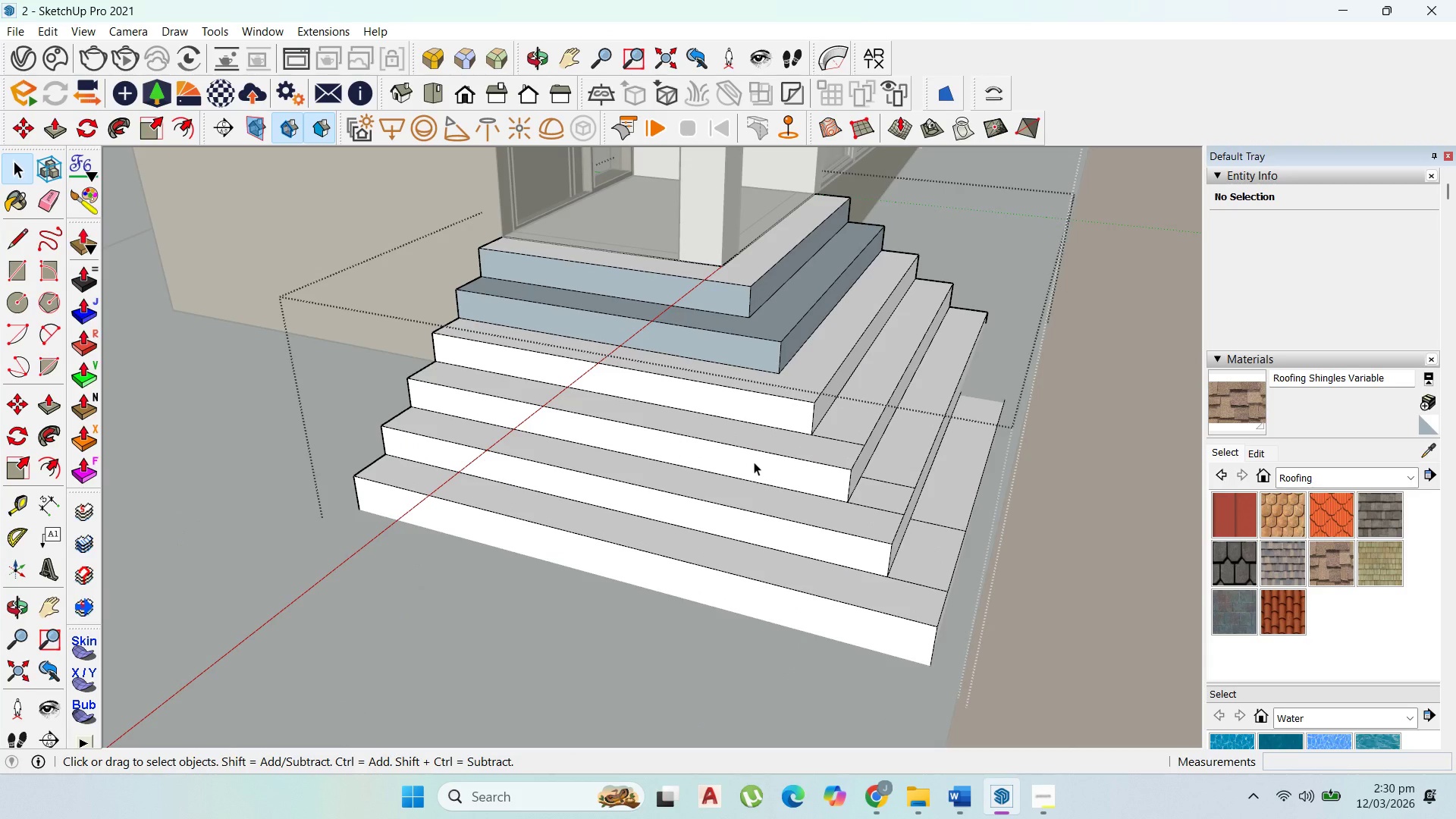 
wait(7.53)
 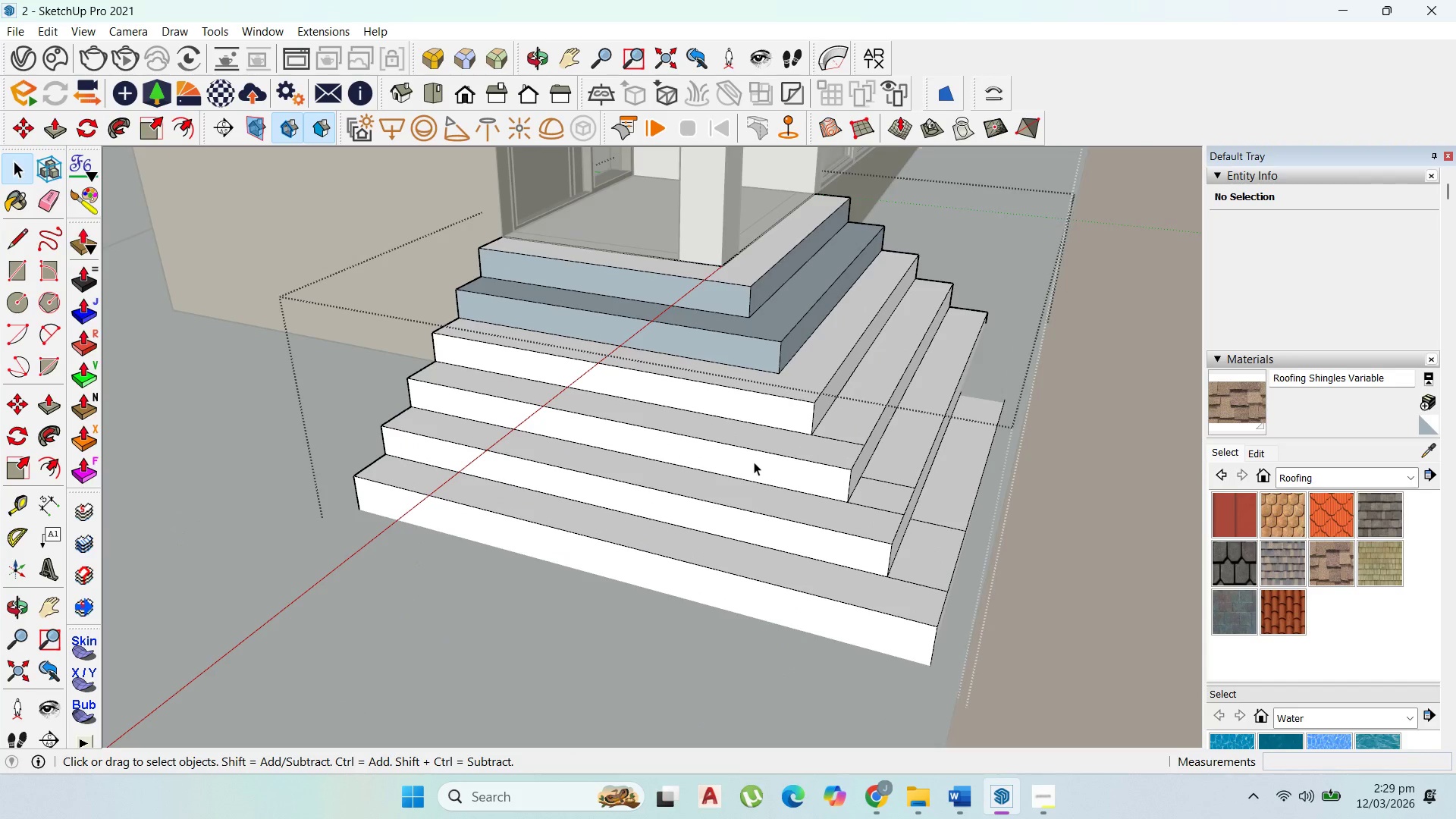 
key(Escape)
 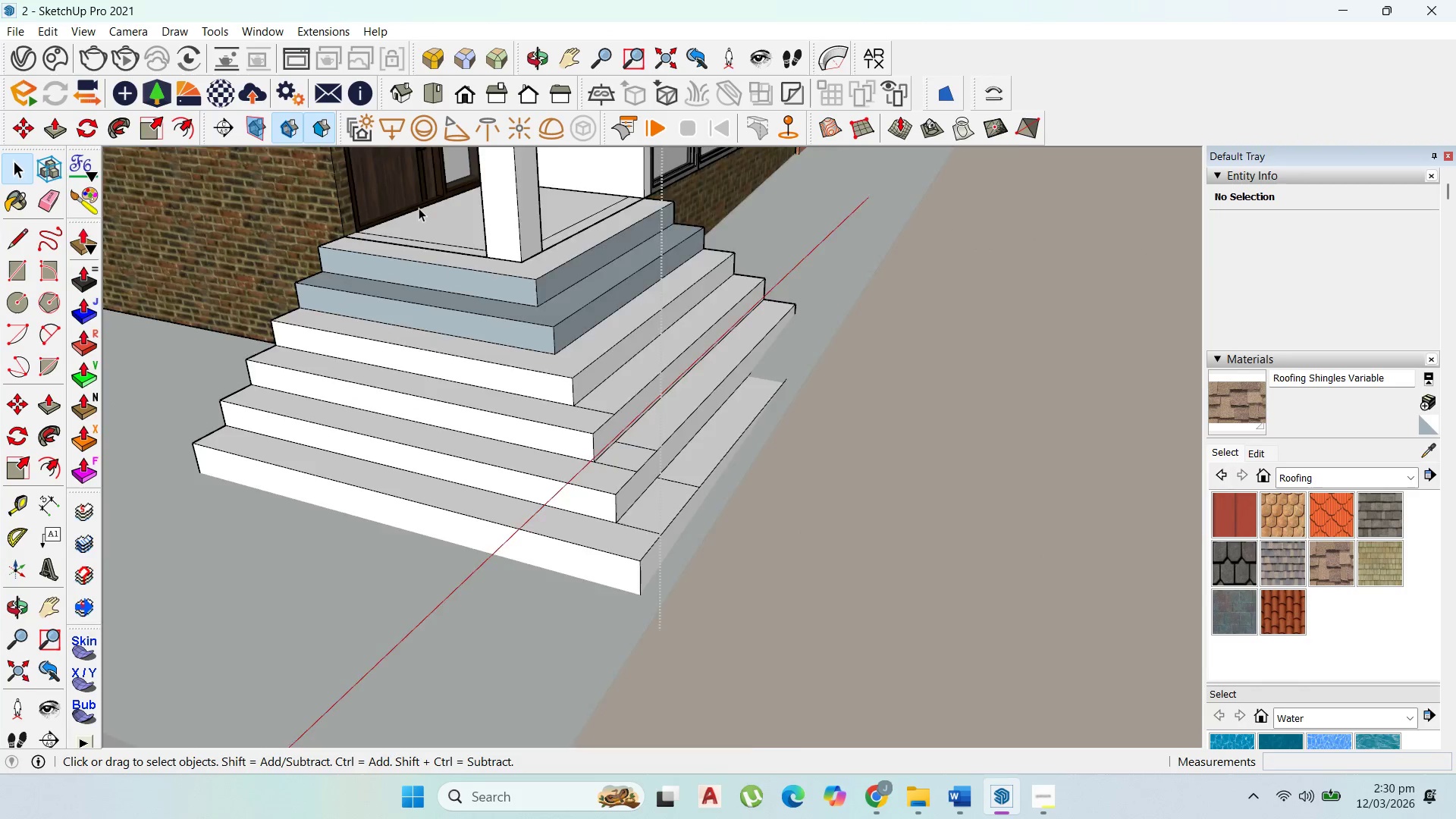 
key(Escape)
 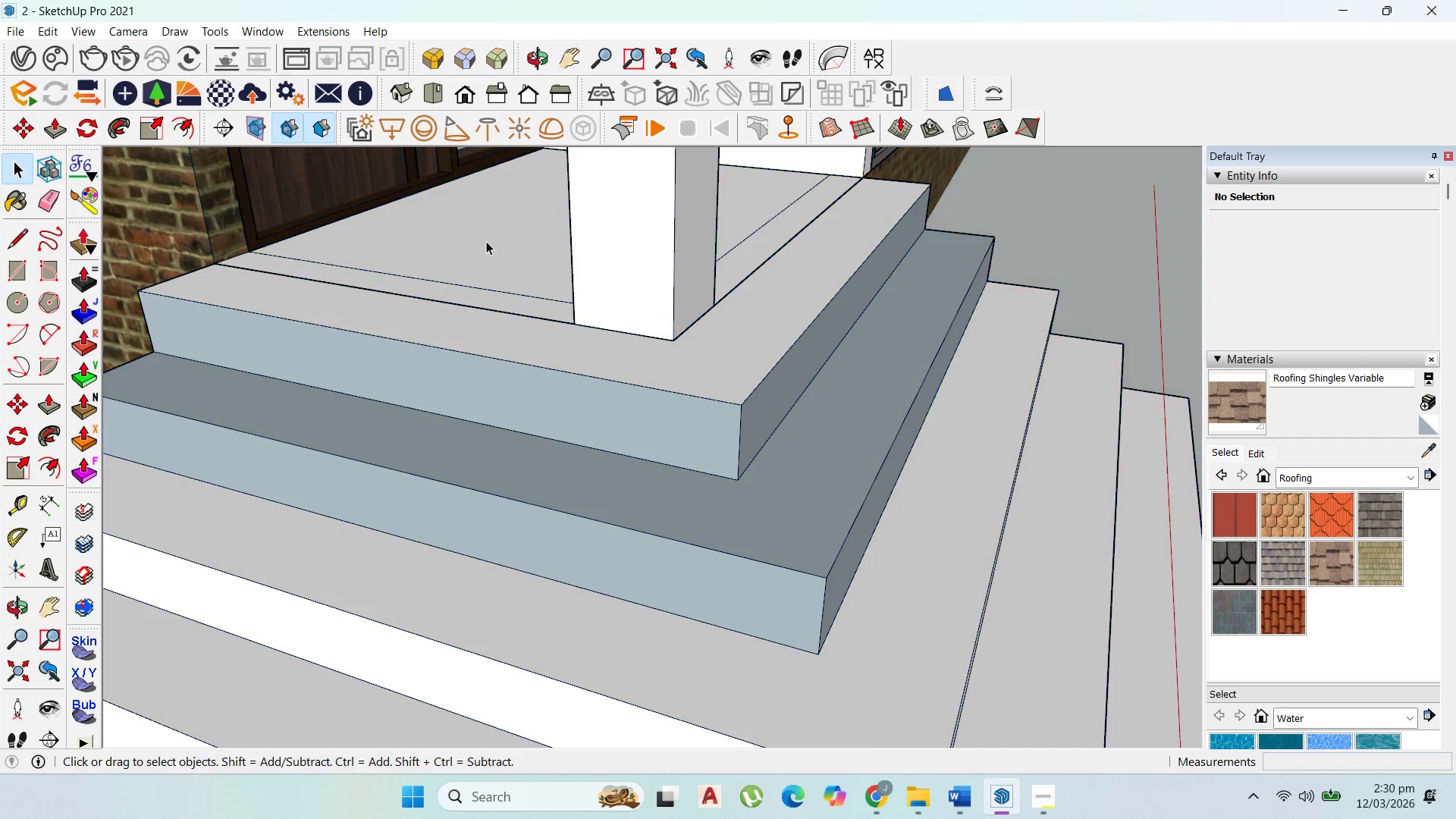 
scroll: coordinate [452, 230], scroll_direction: up, amount: 7.0
 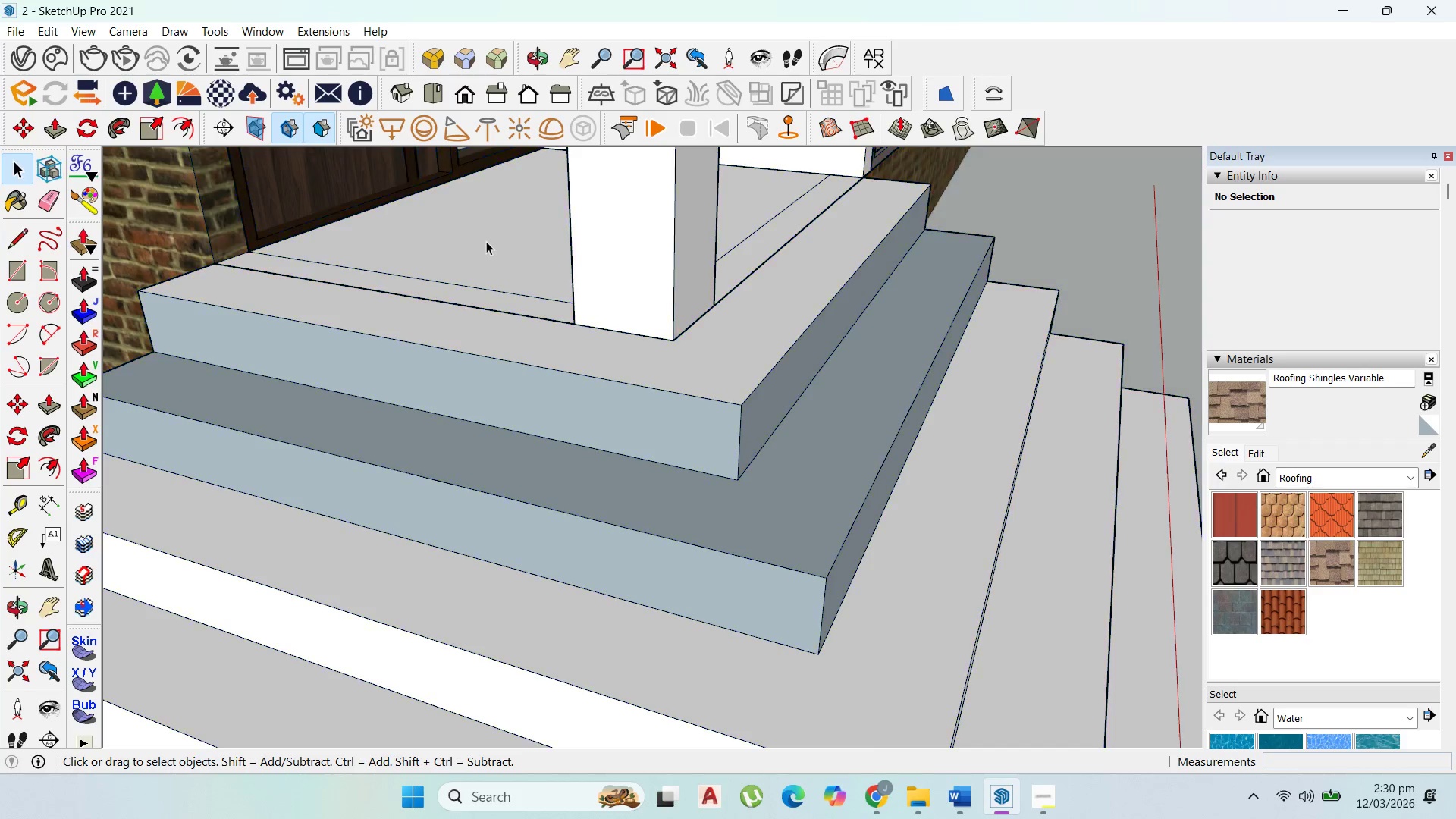 
triple_click([488, 242])
 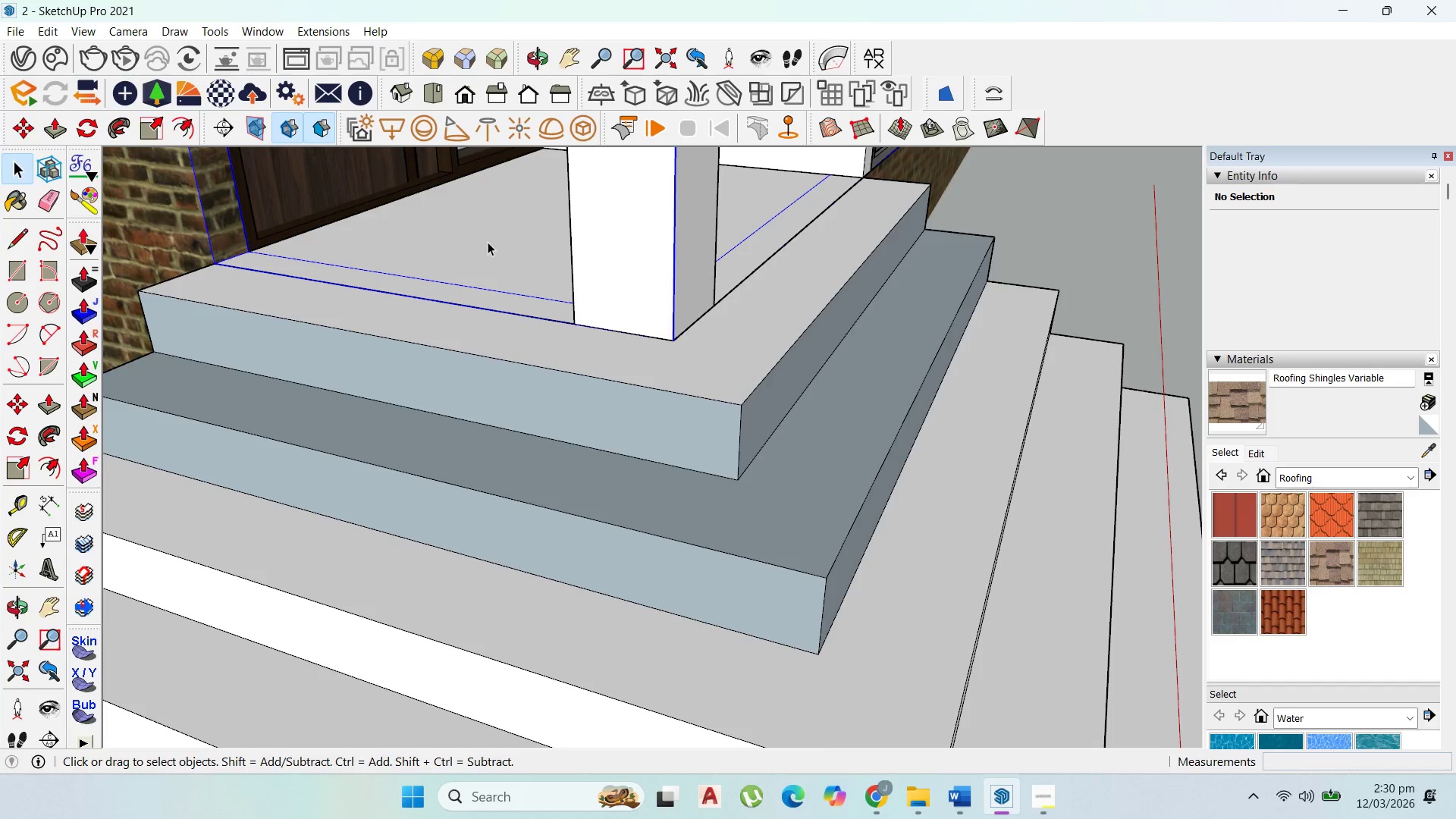 
triple_click([488, 242])
 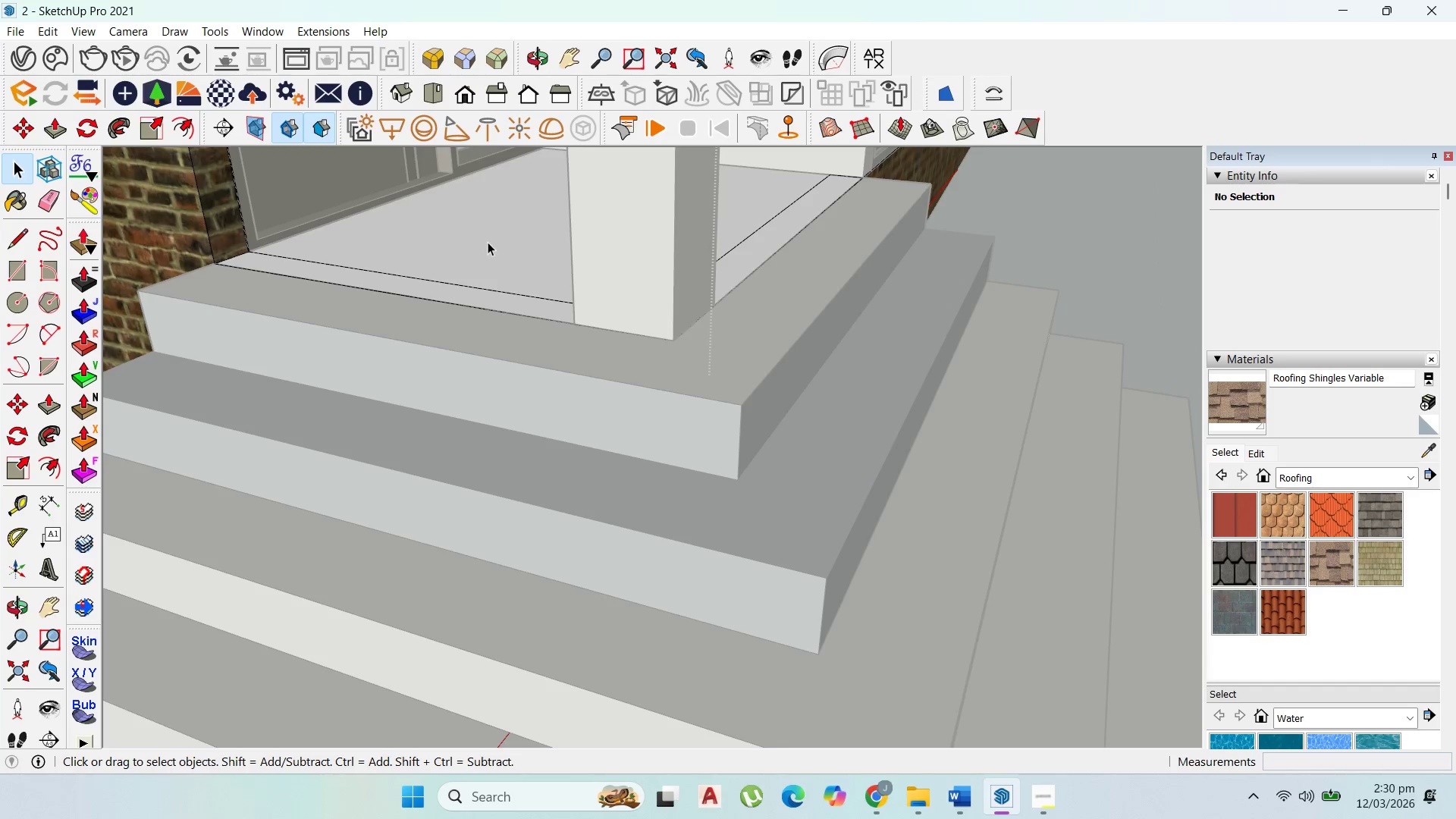 
triple_click([488, 242])
 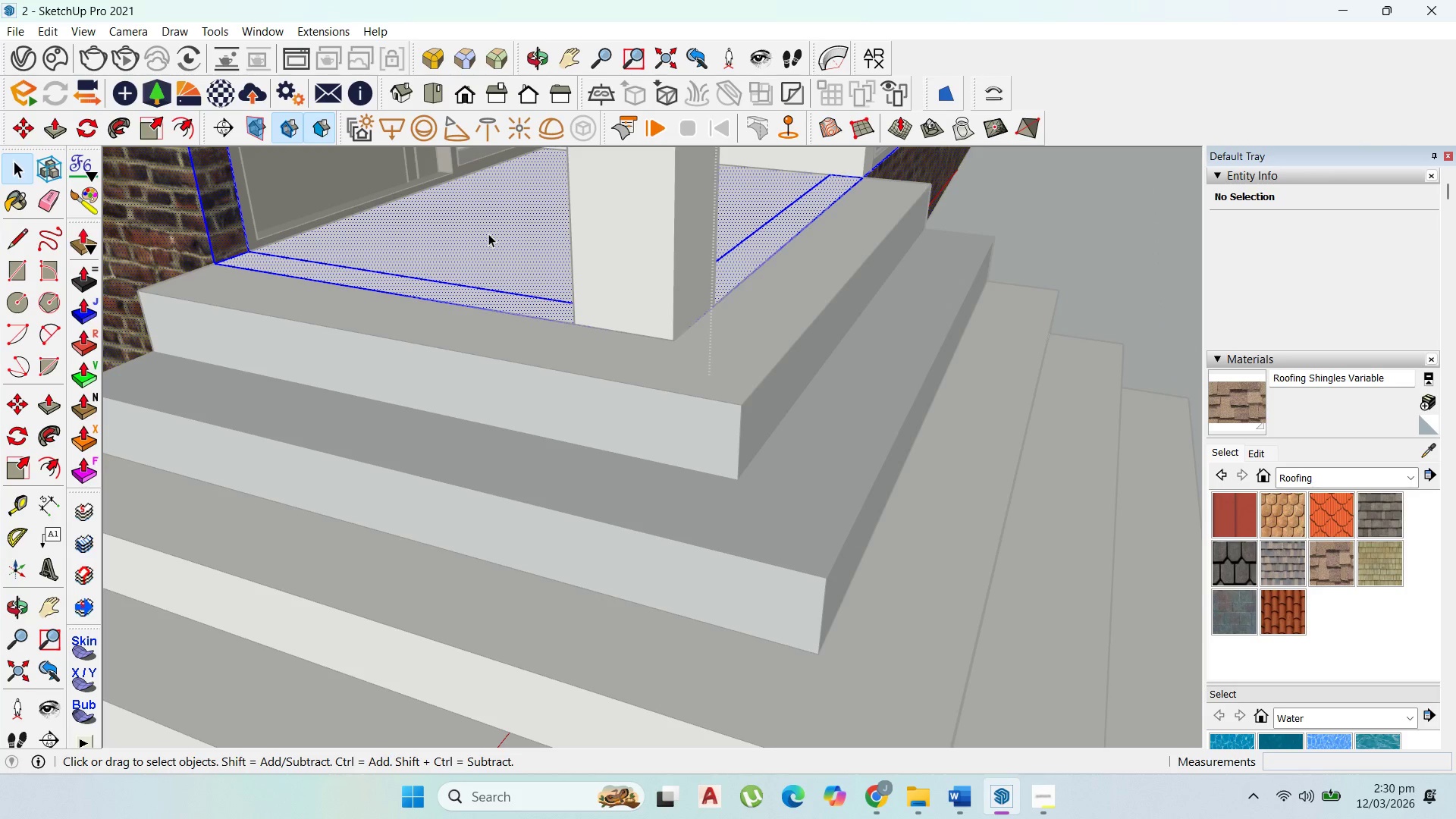 
left_click([488, 232])
 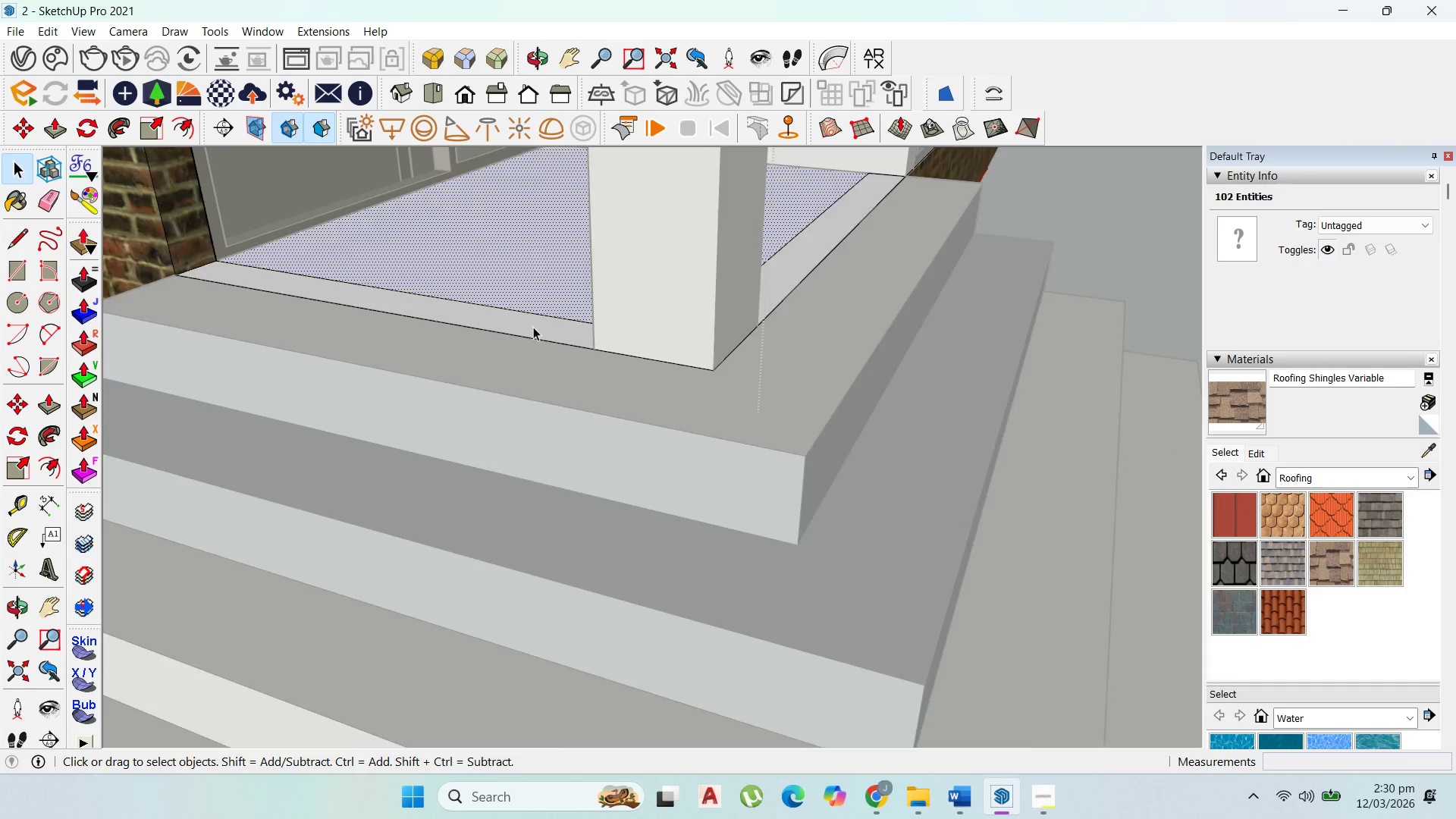 
scroll: coordinate [488, 232], scroll_direction: up, amount: 2.0
 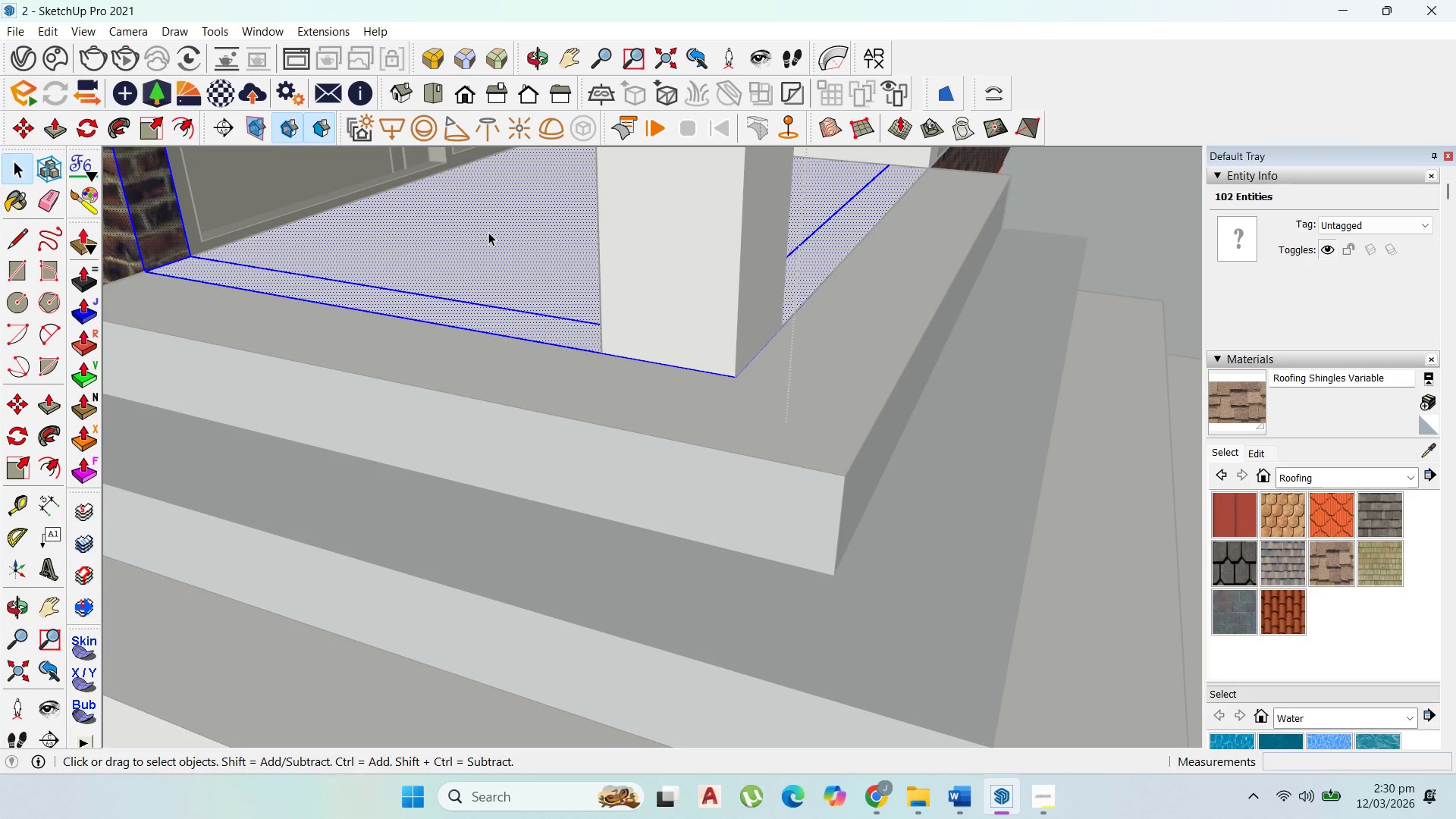 
scroll: coordinate [604, 405], scroll_direction: down, amount: 3.0
 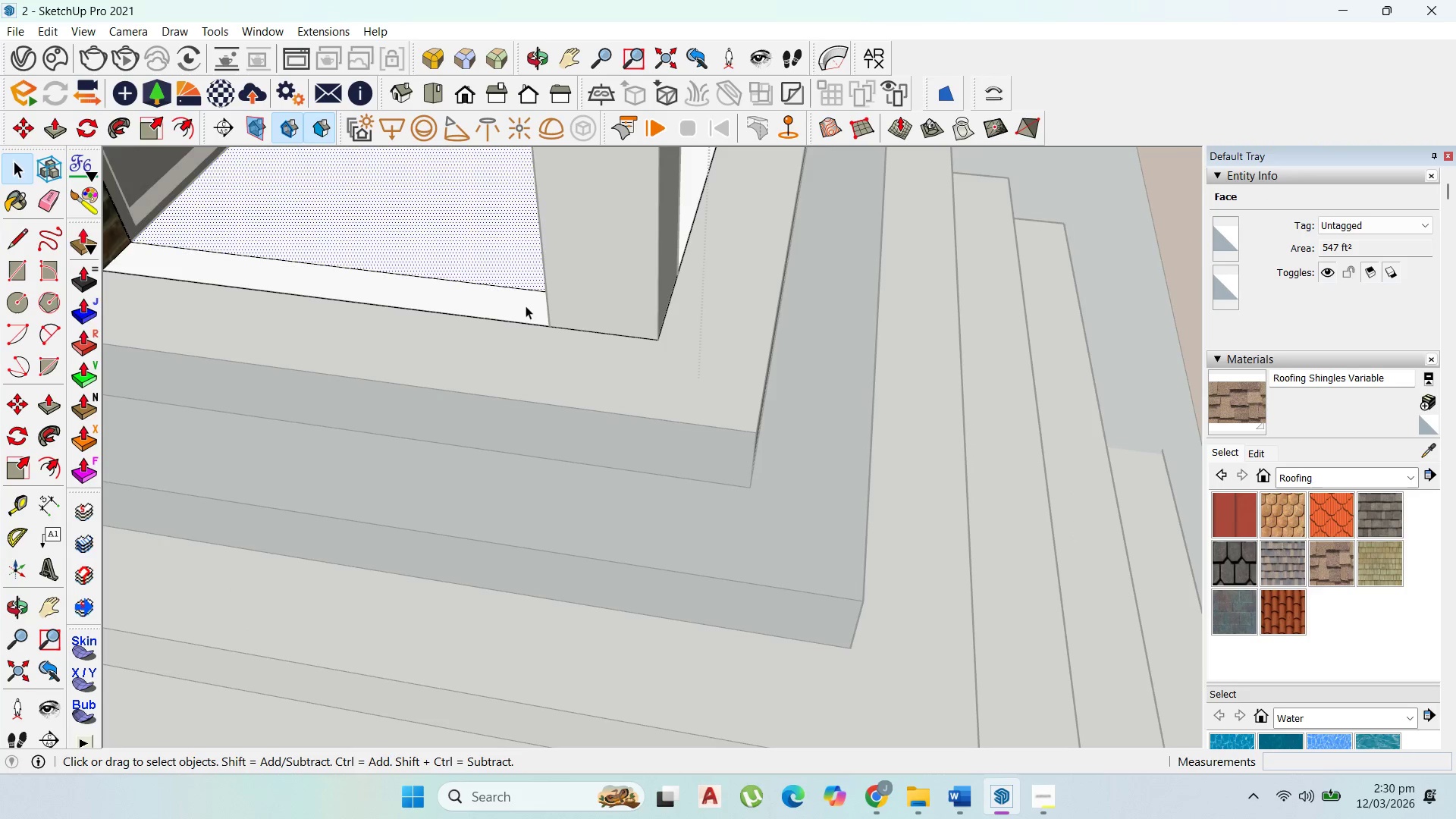 
left_click([523, 300])
 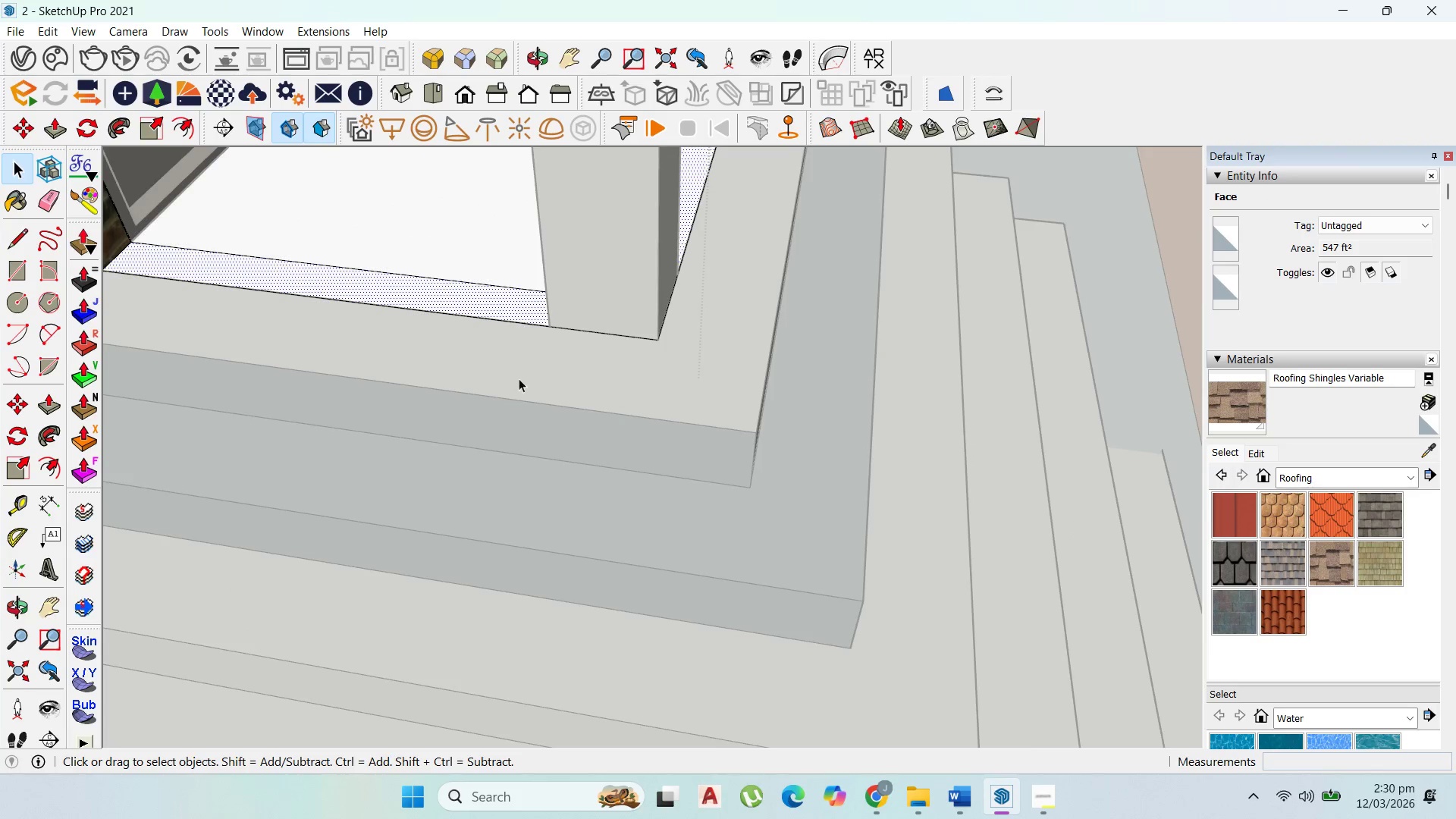 
scroll: coordinate [537, 472], scroll_direction: down, amount: 10.0
 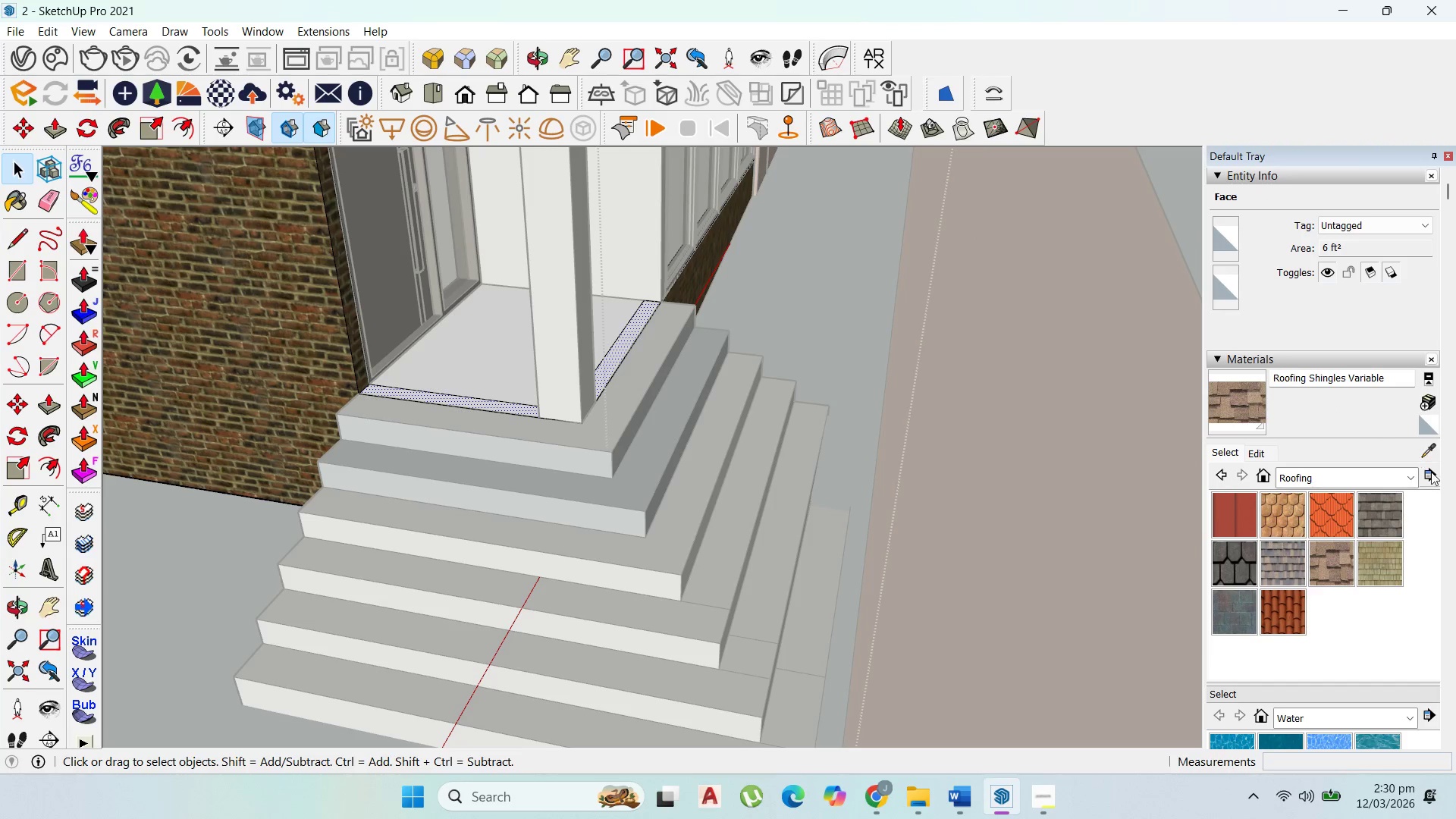 
left_click([1403, 471])
 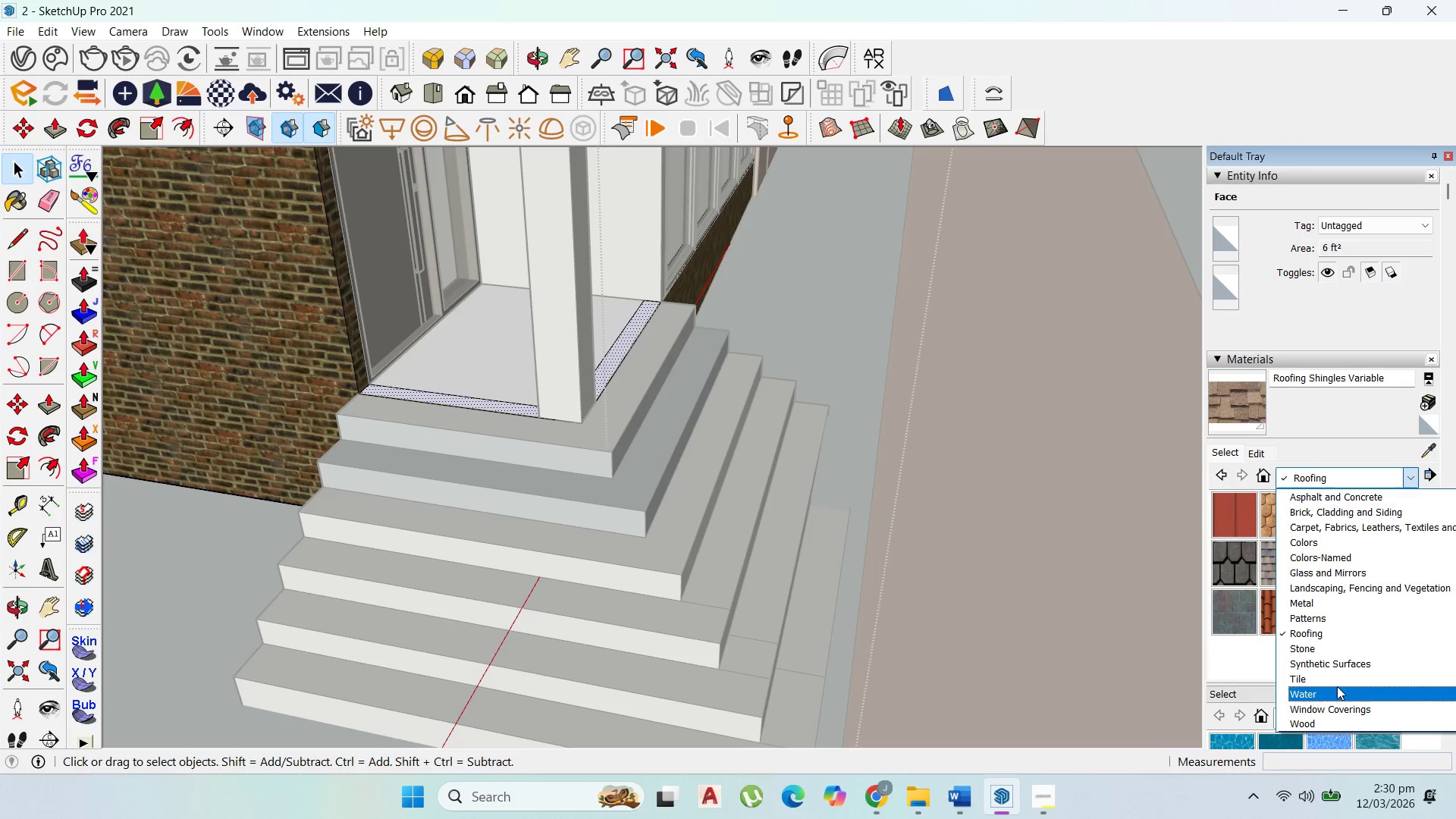 
left_click([1329, 681])
 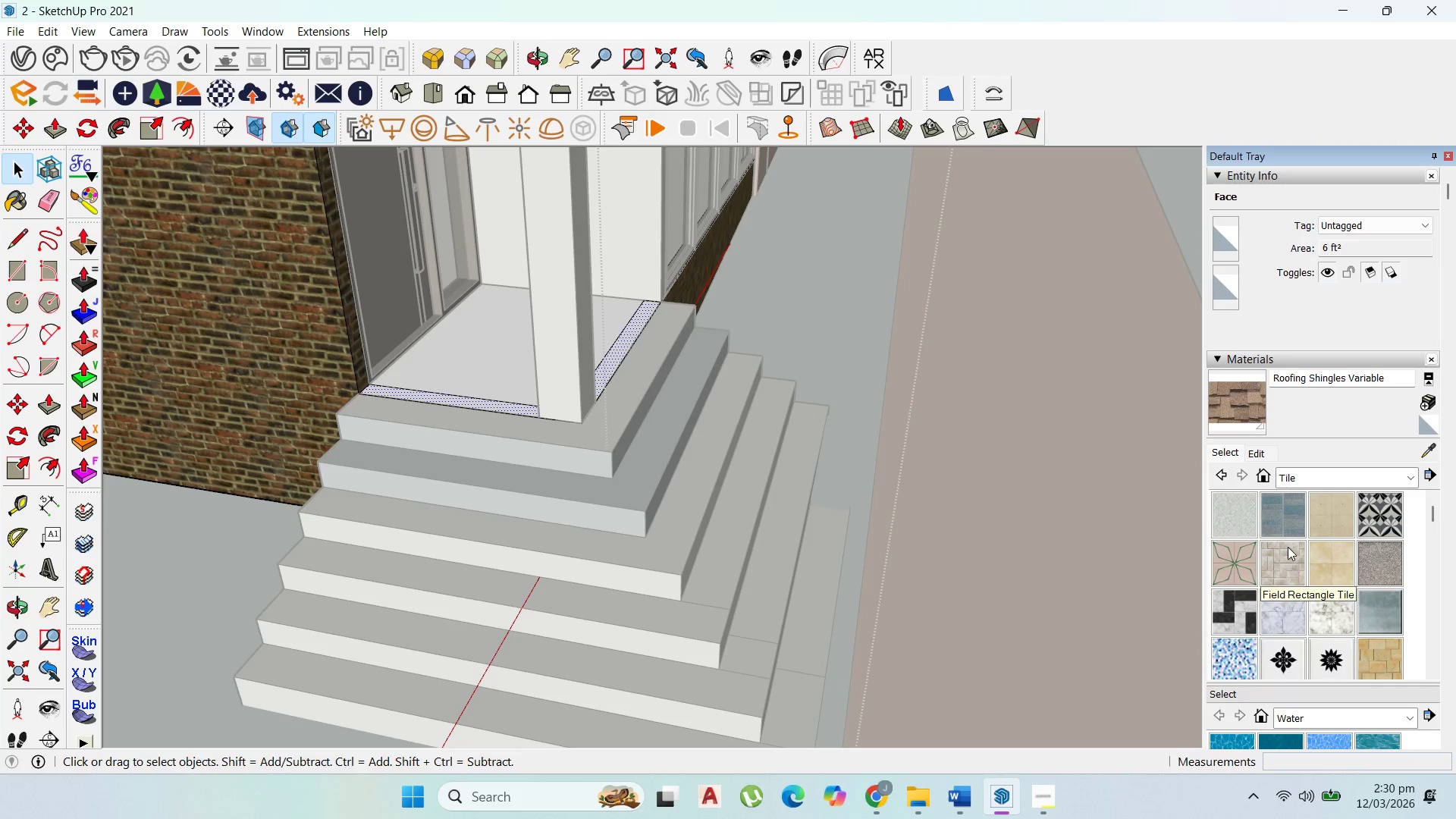 
scroll: coordinate [1298, 620], scroll_direction: down, amount: 3.0
 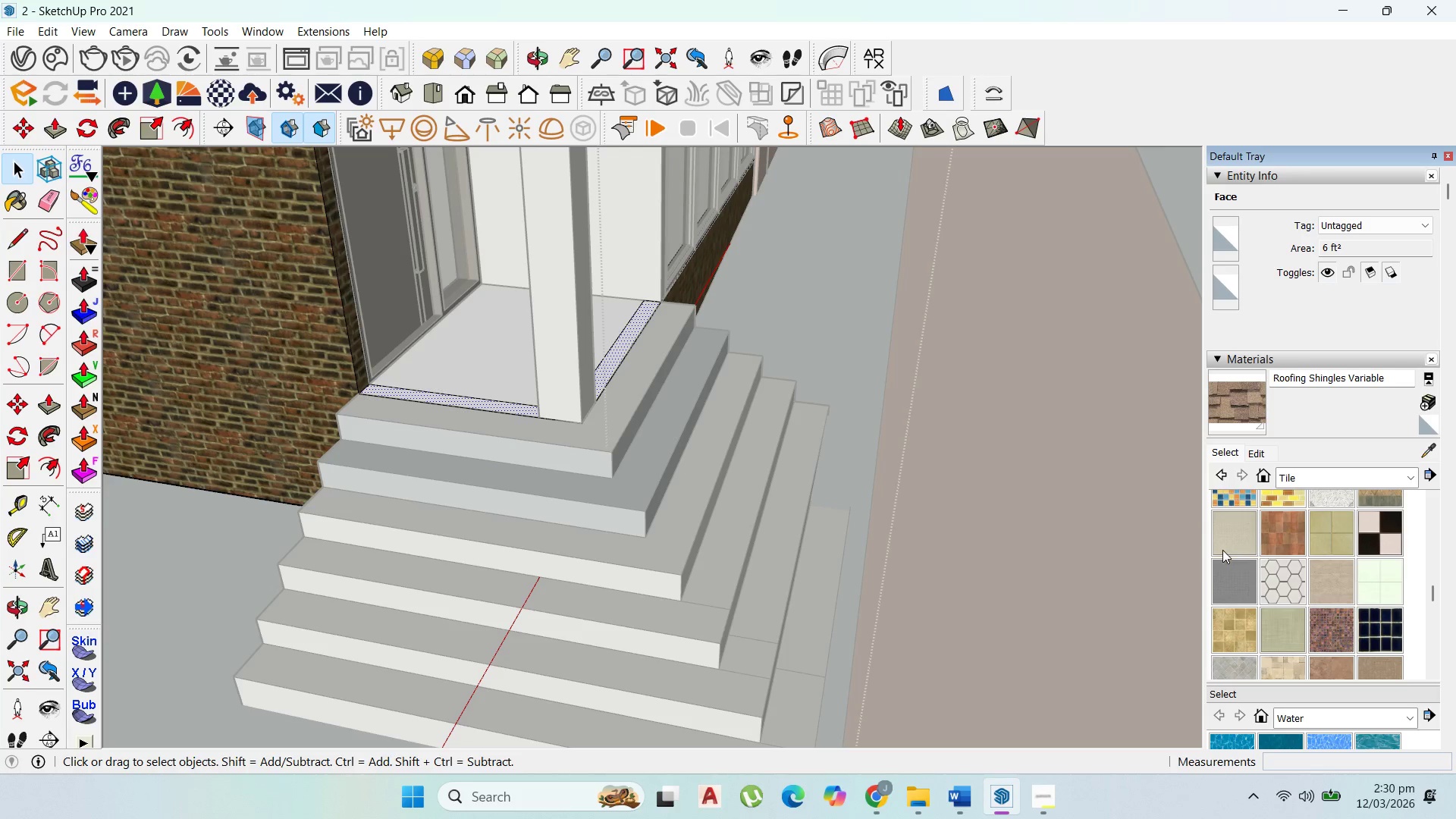 
scroll: coordinate [1315, 561], scroll_direction: up, amount: 2.0